 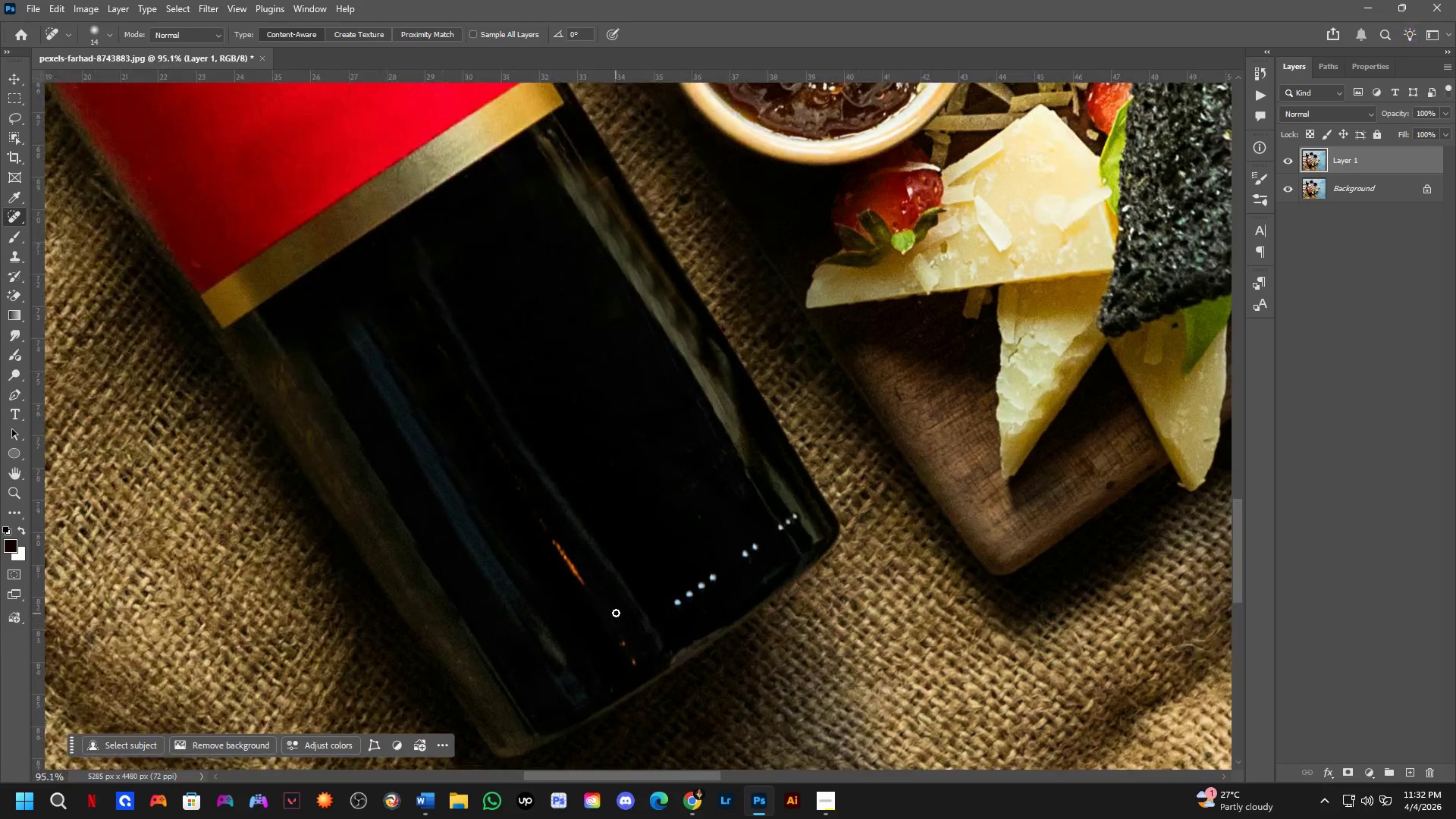 
key(Control+O)
 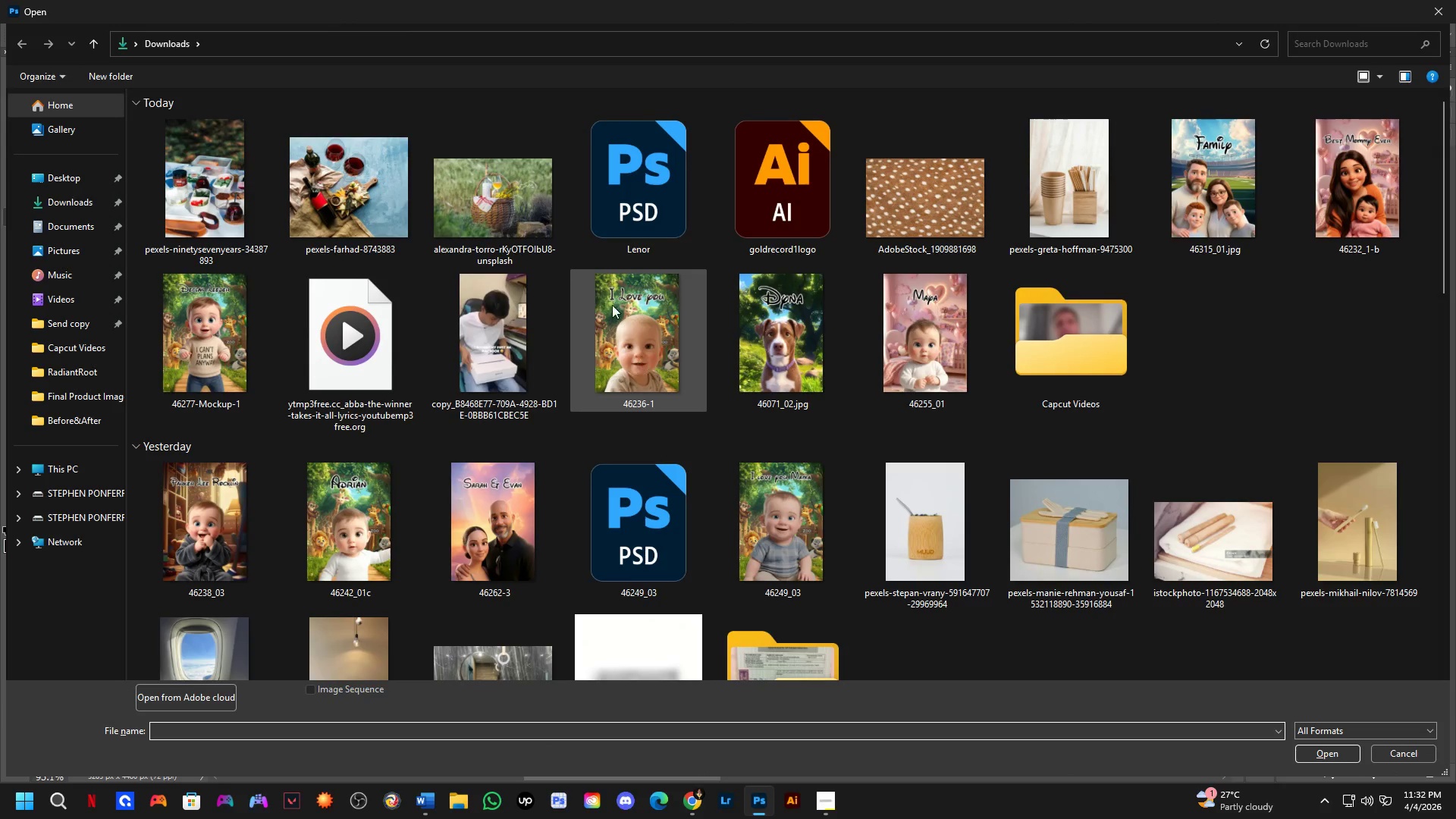 
left_click([529, 209])
 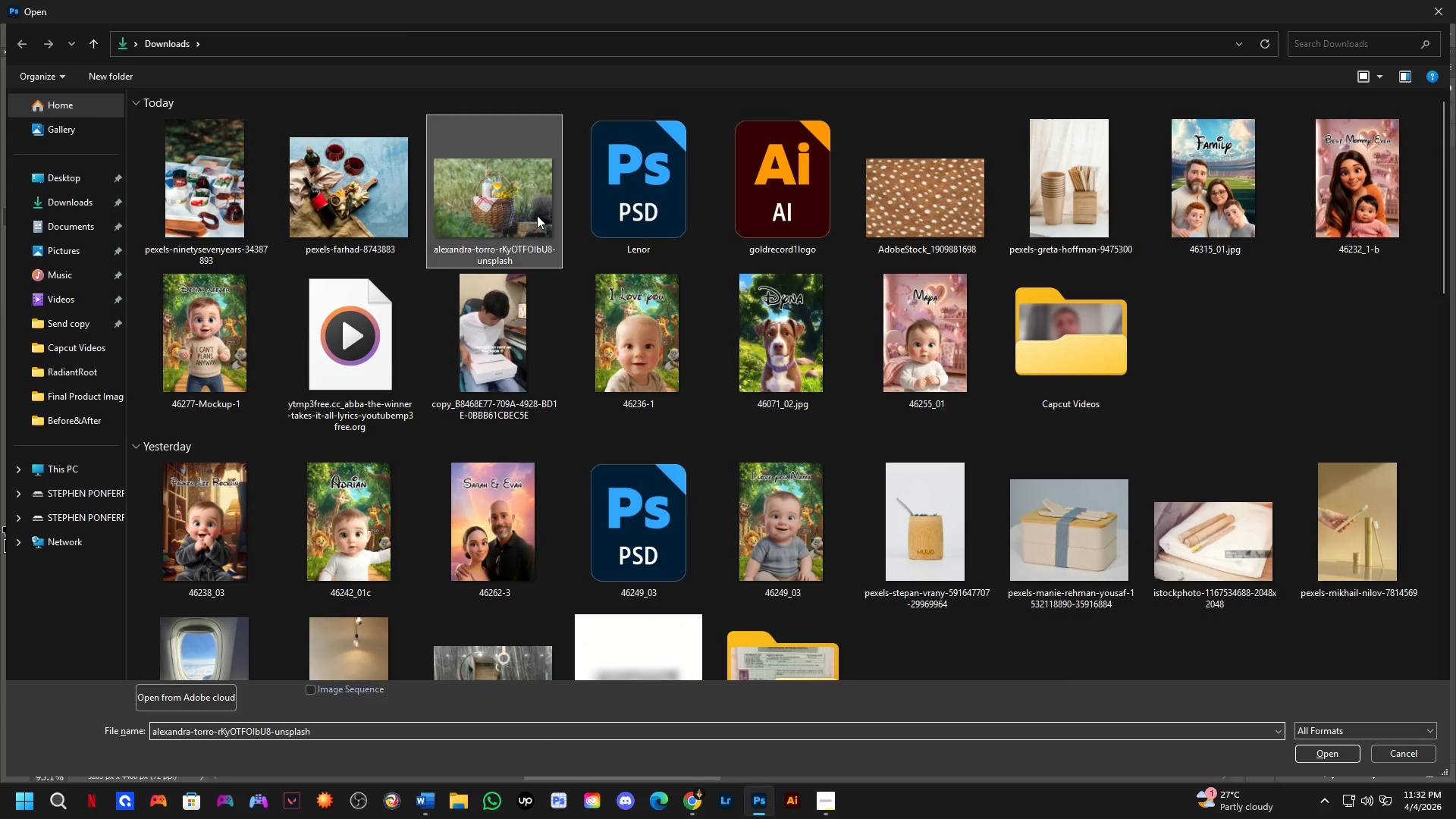 
key(NumpadEnter)
 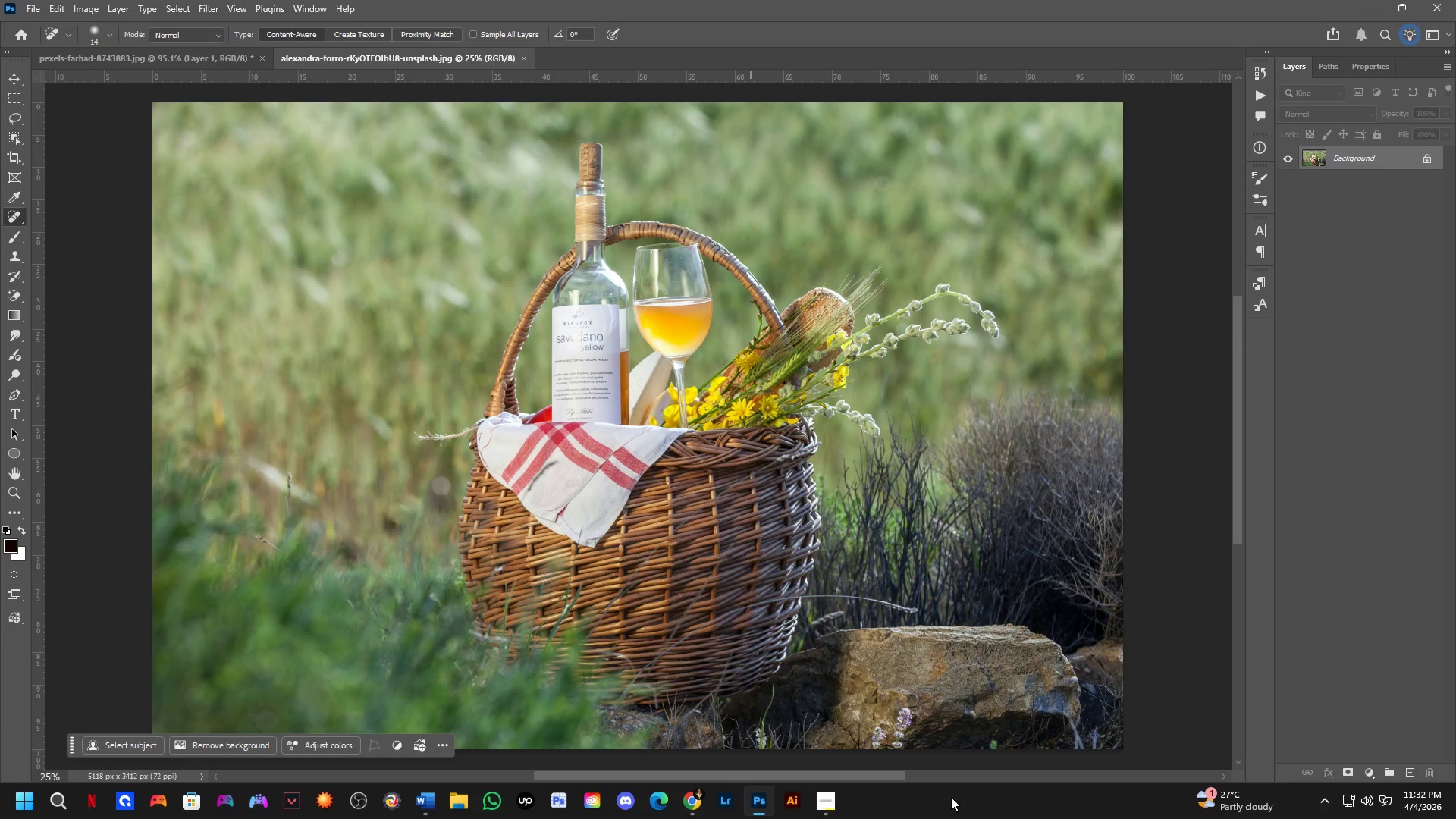 
scroll: coordinate [482, 315], scroll_direction: up, amount: 20.0
 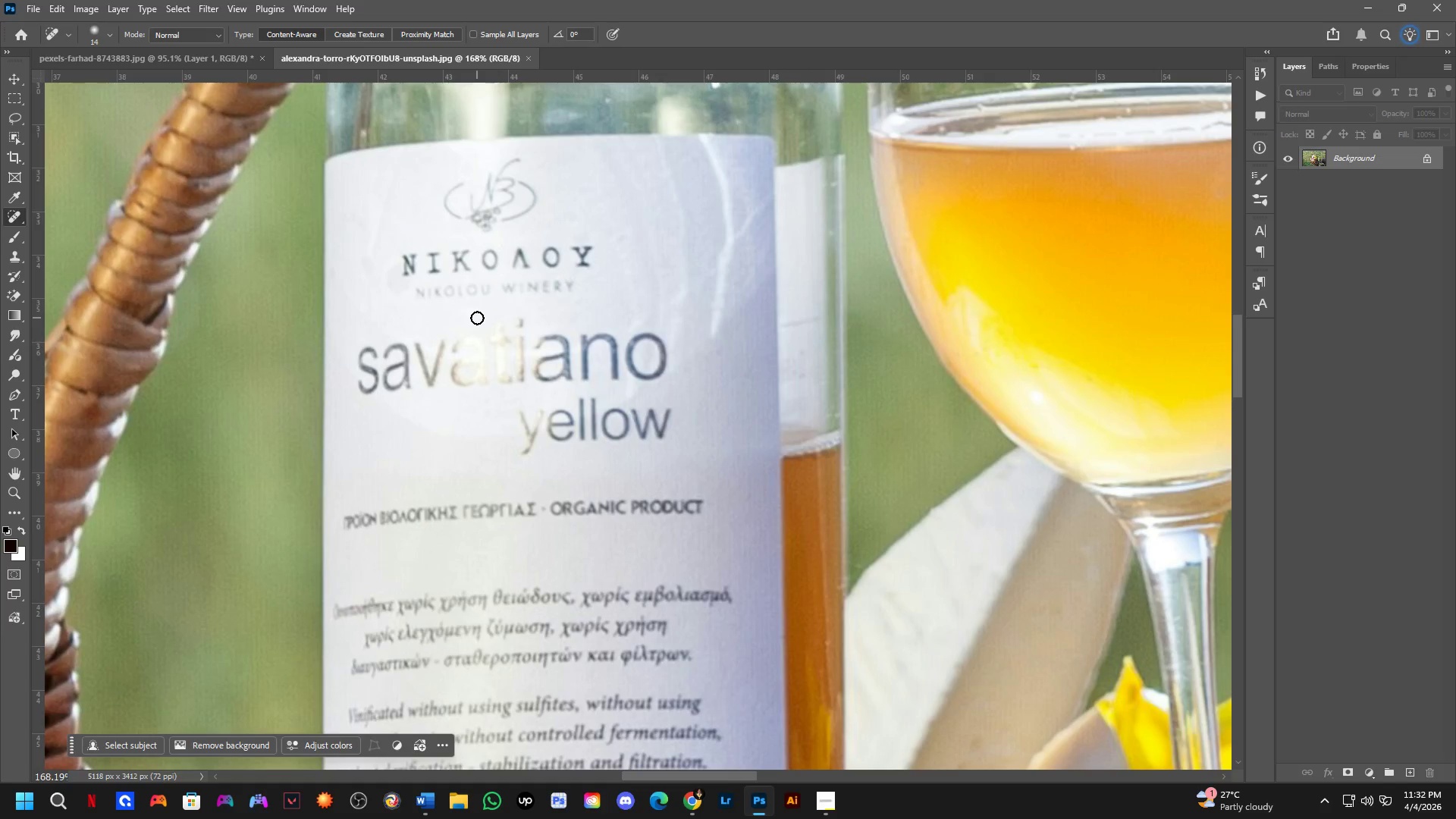 
scroll: coordinate [529, 296], scroll_direction: down, amount: 8.0
 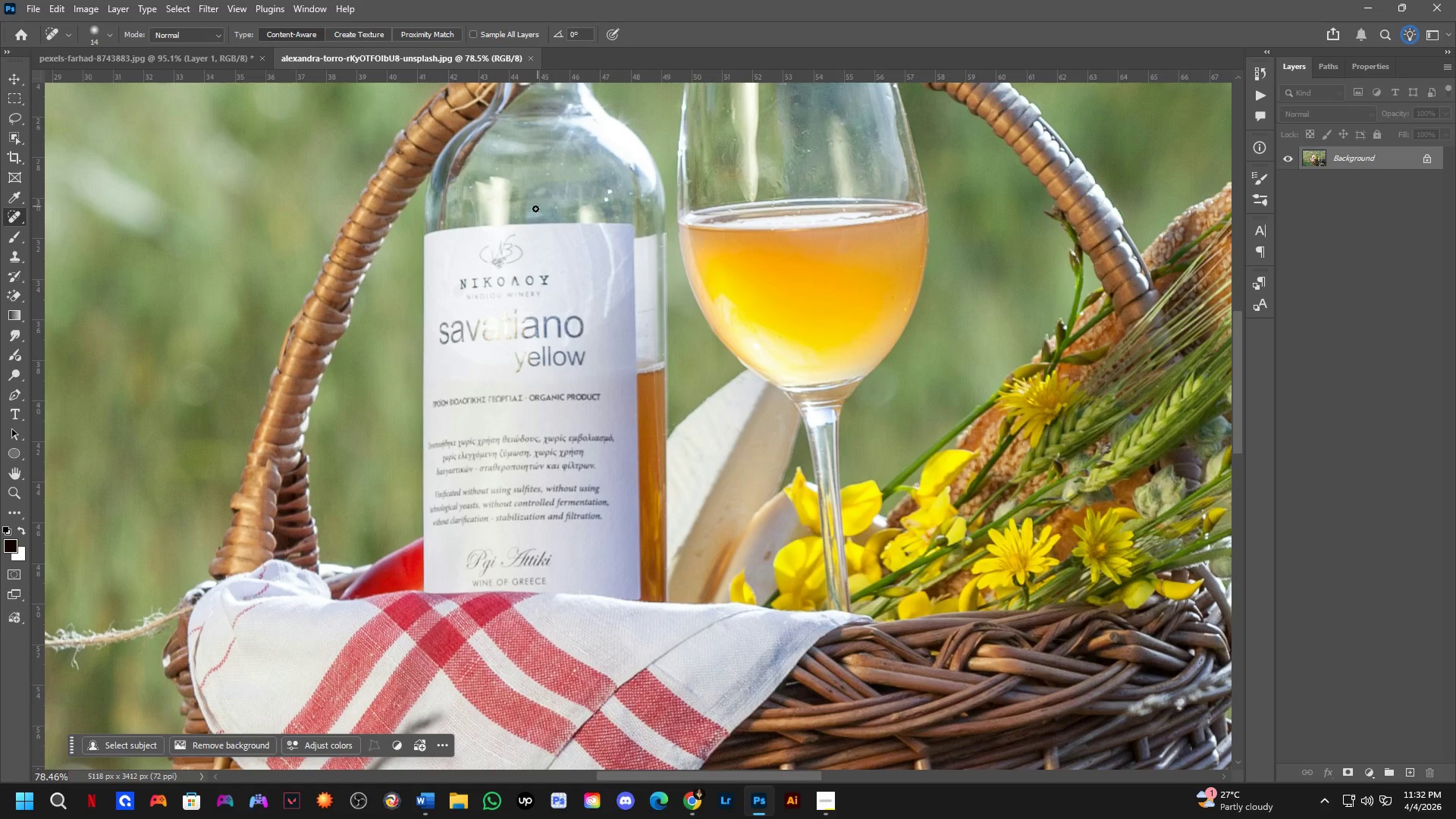 
hold_key(key=Space, duration=0.64)
 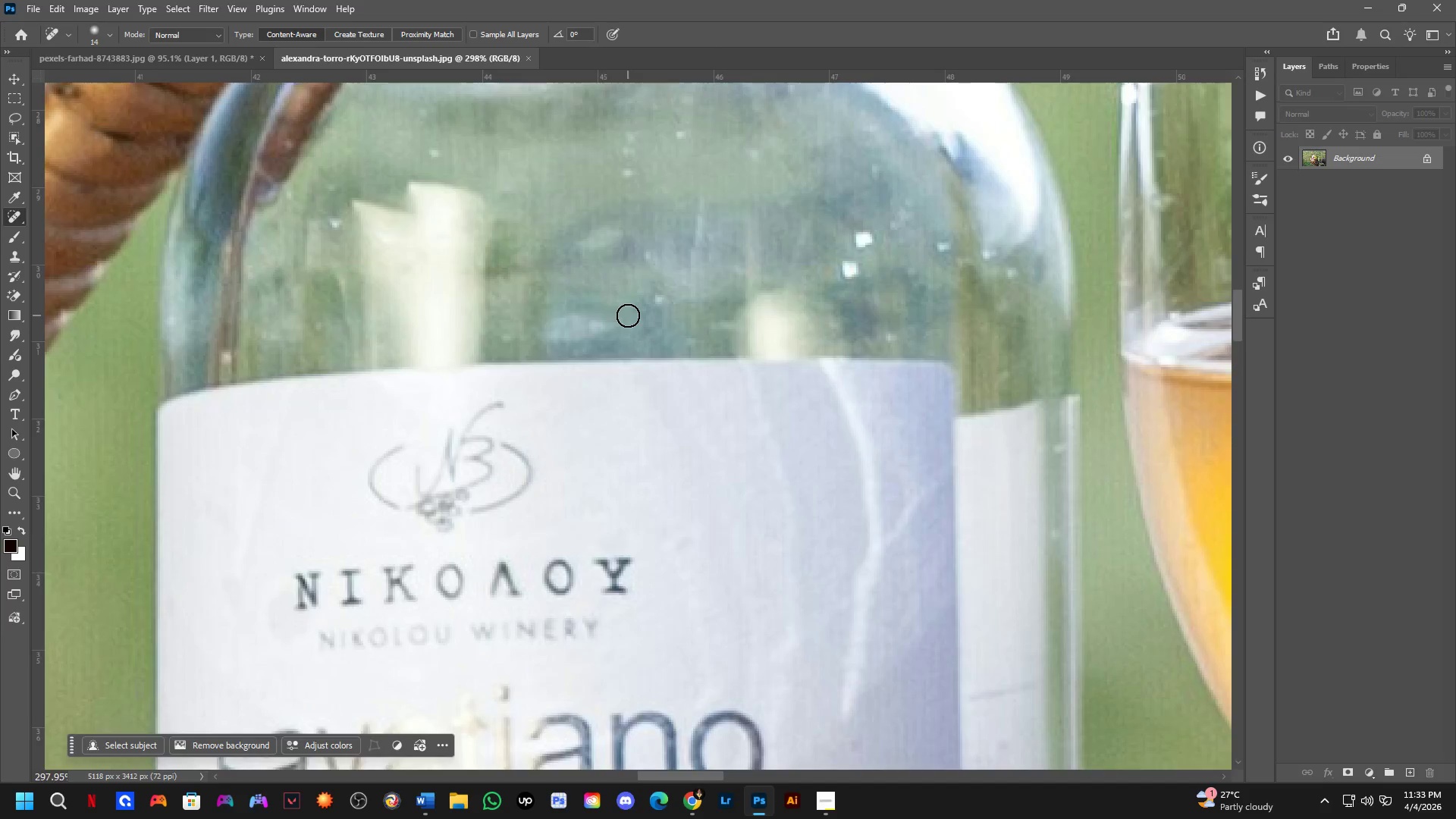 
left_click_drag(start_coordinate=[623, 234], to_coordinate=[434, 513])
 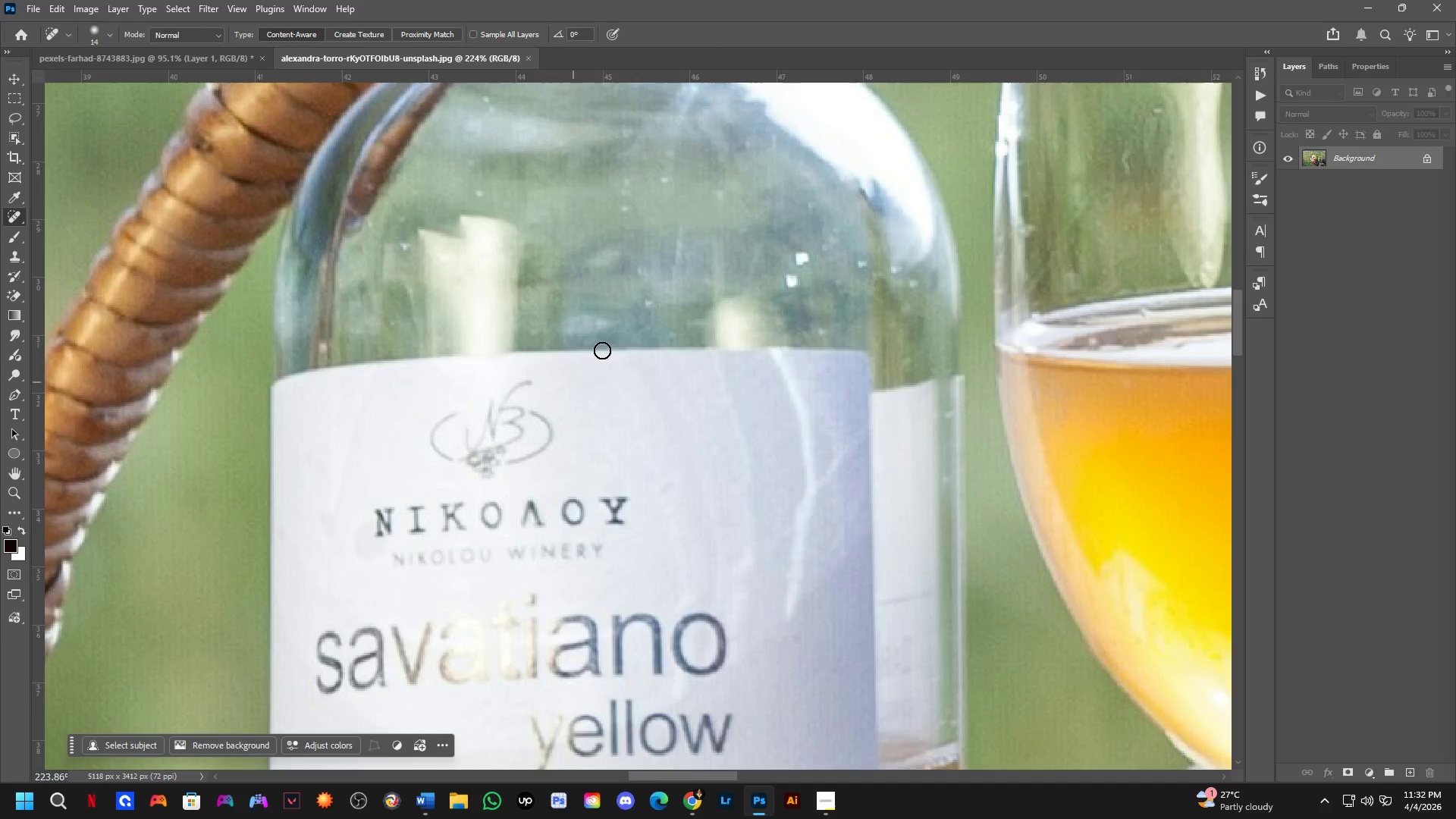 
scroll: coordinate [513, 280], scroll_direction: up, amount: 11.0
 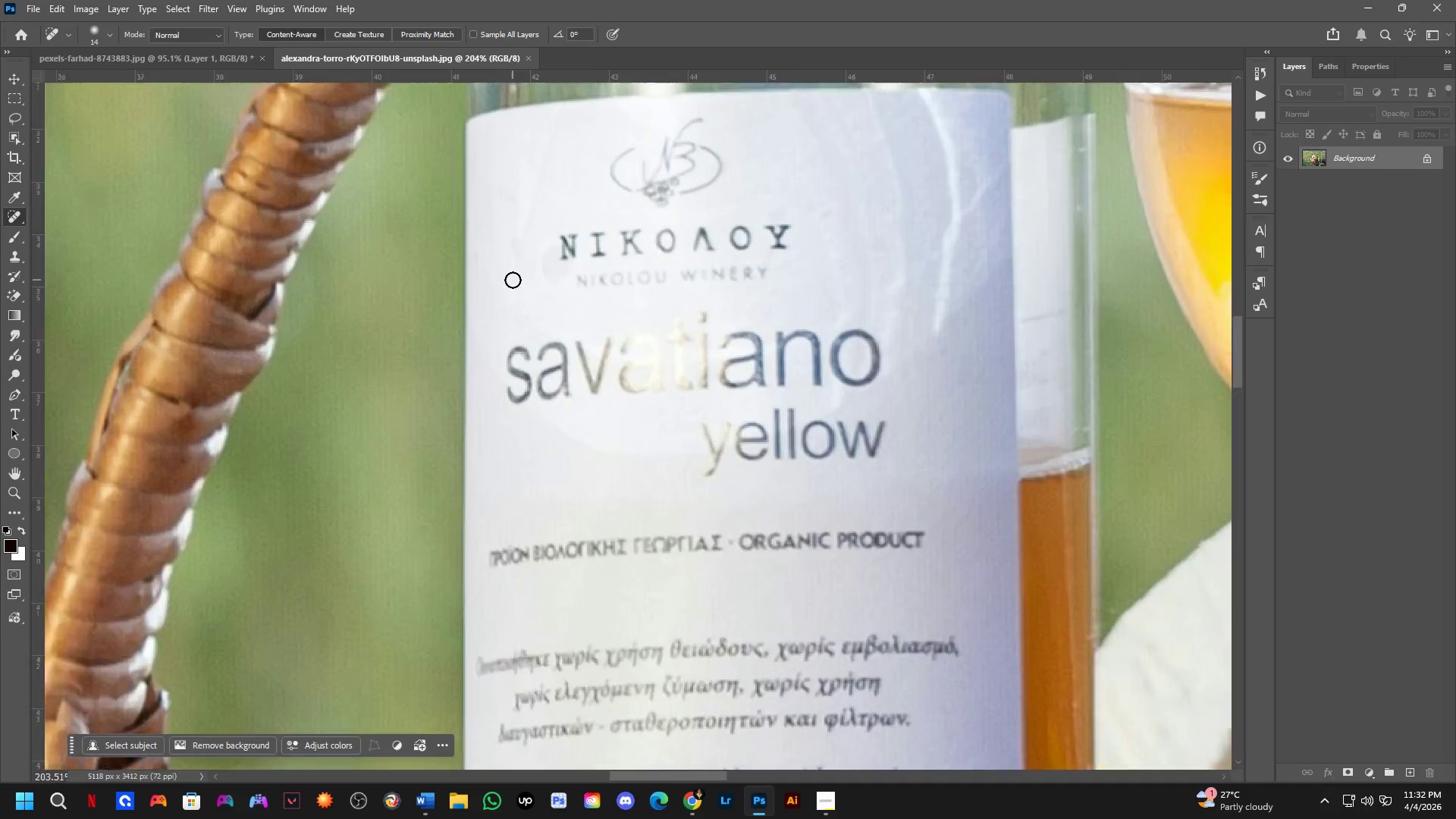 
scroll: coordinate [629, 315], scroll_direction: none, amount: 0.0
 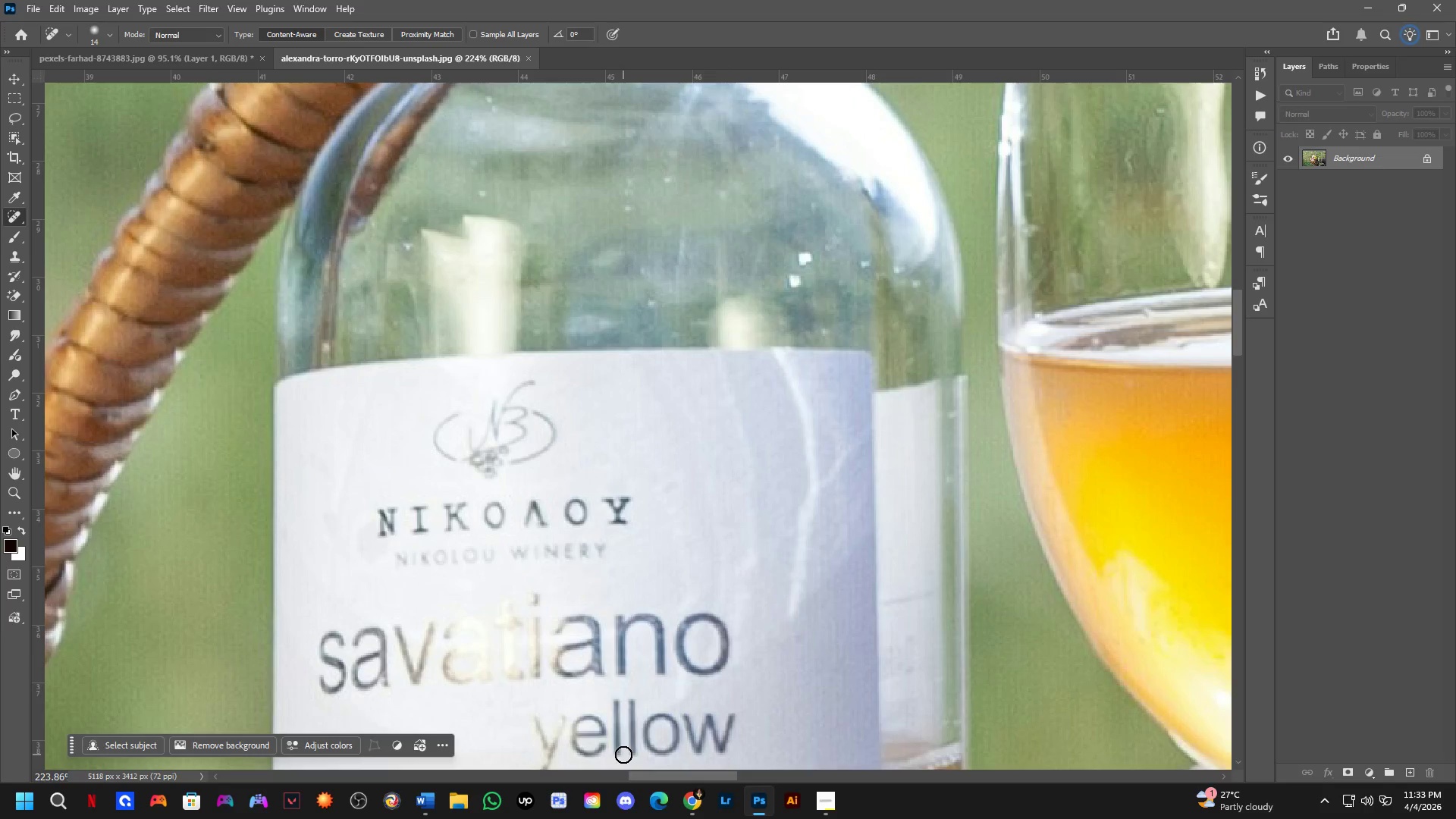 
key(Control+ControlLeft)
 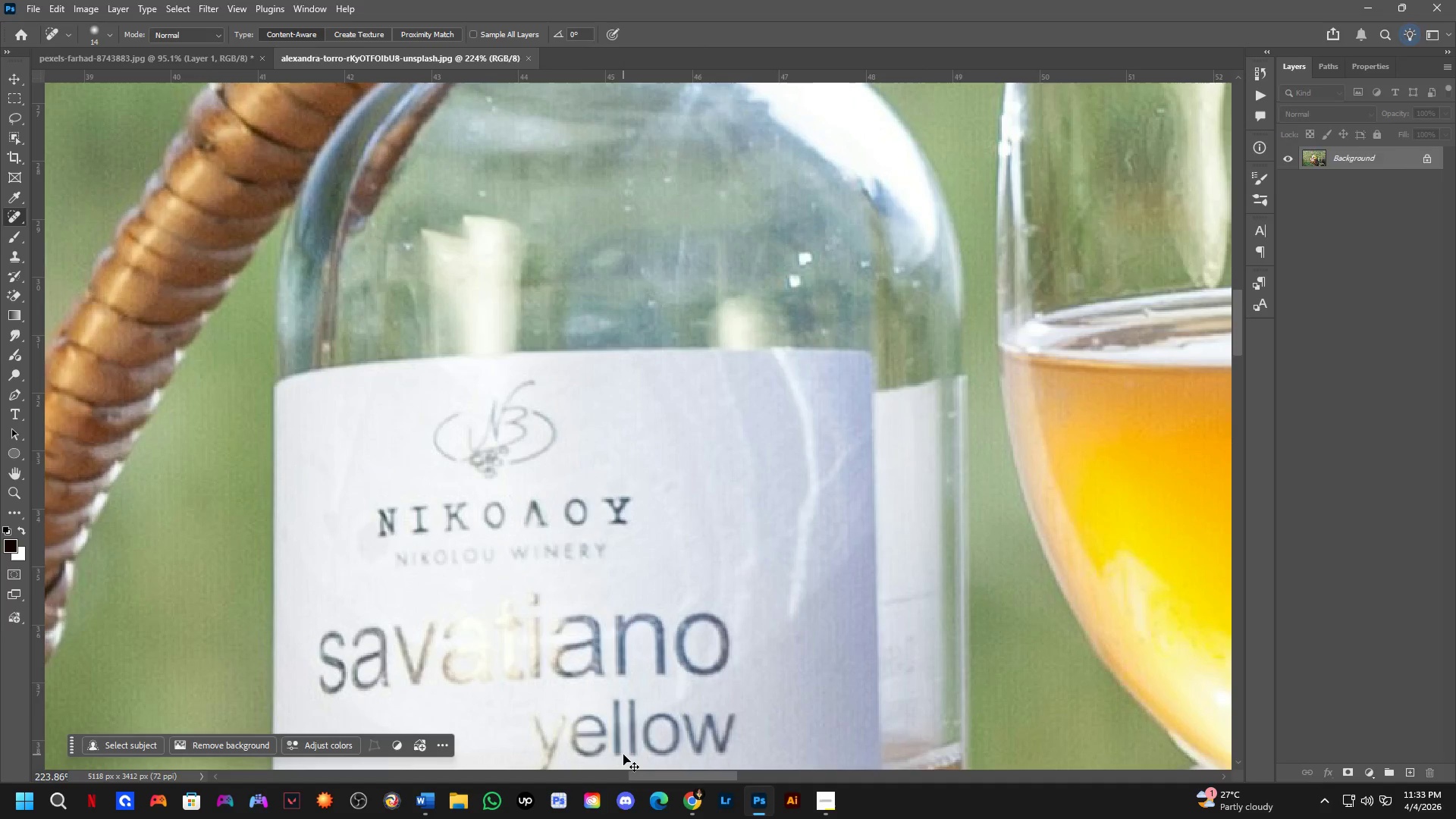 
key(Control+J)
 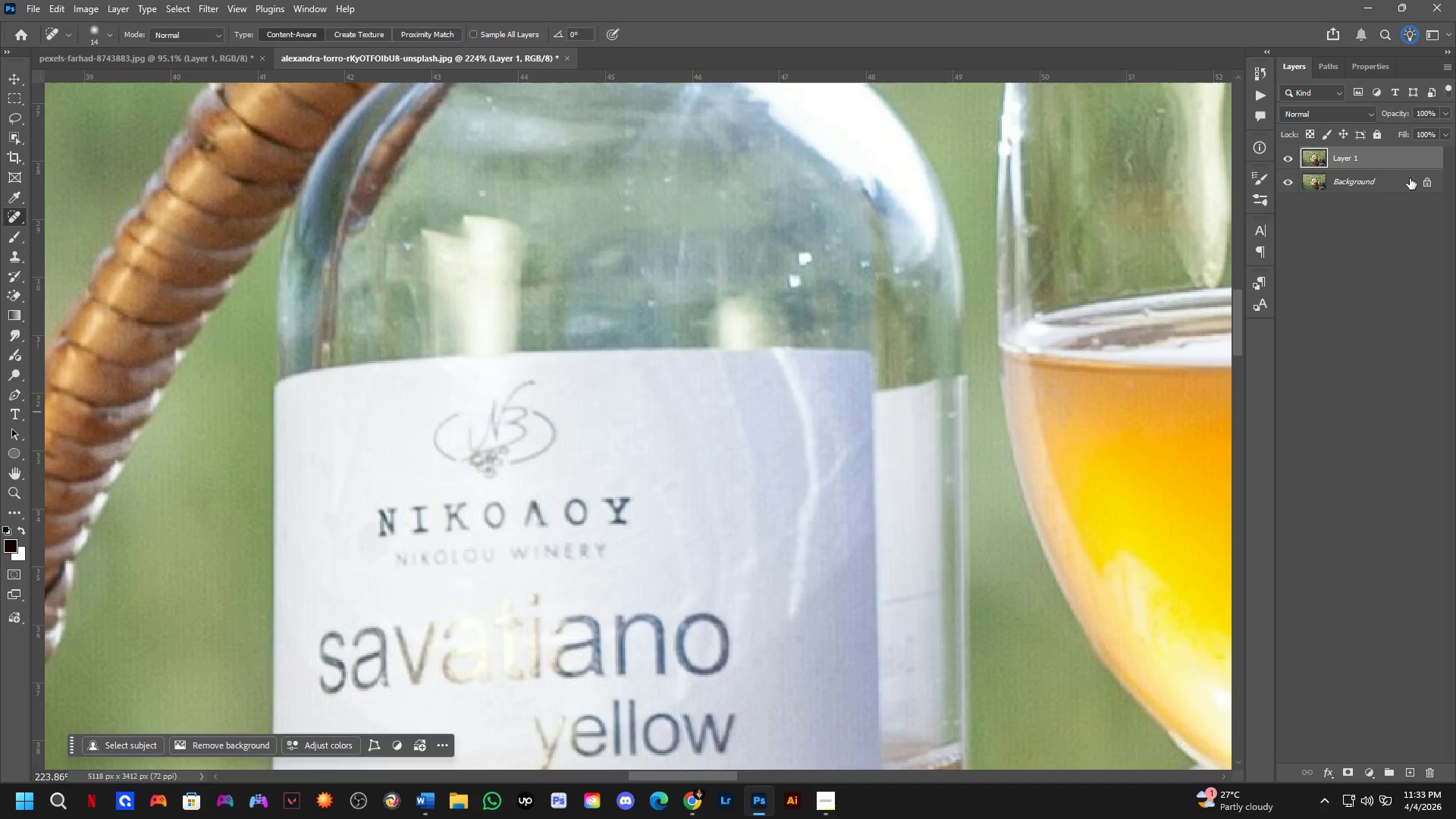 
left_click_drag(start_coordinate=[1429, 181], to_coordinate=[1422, 179])
 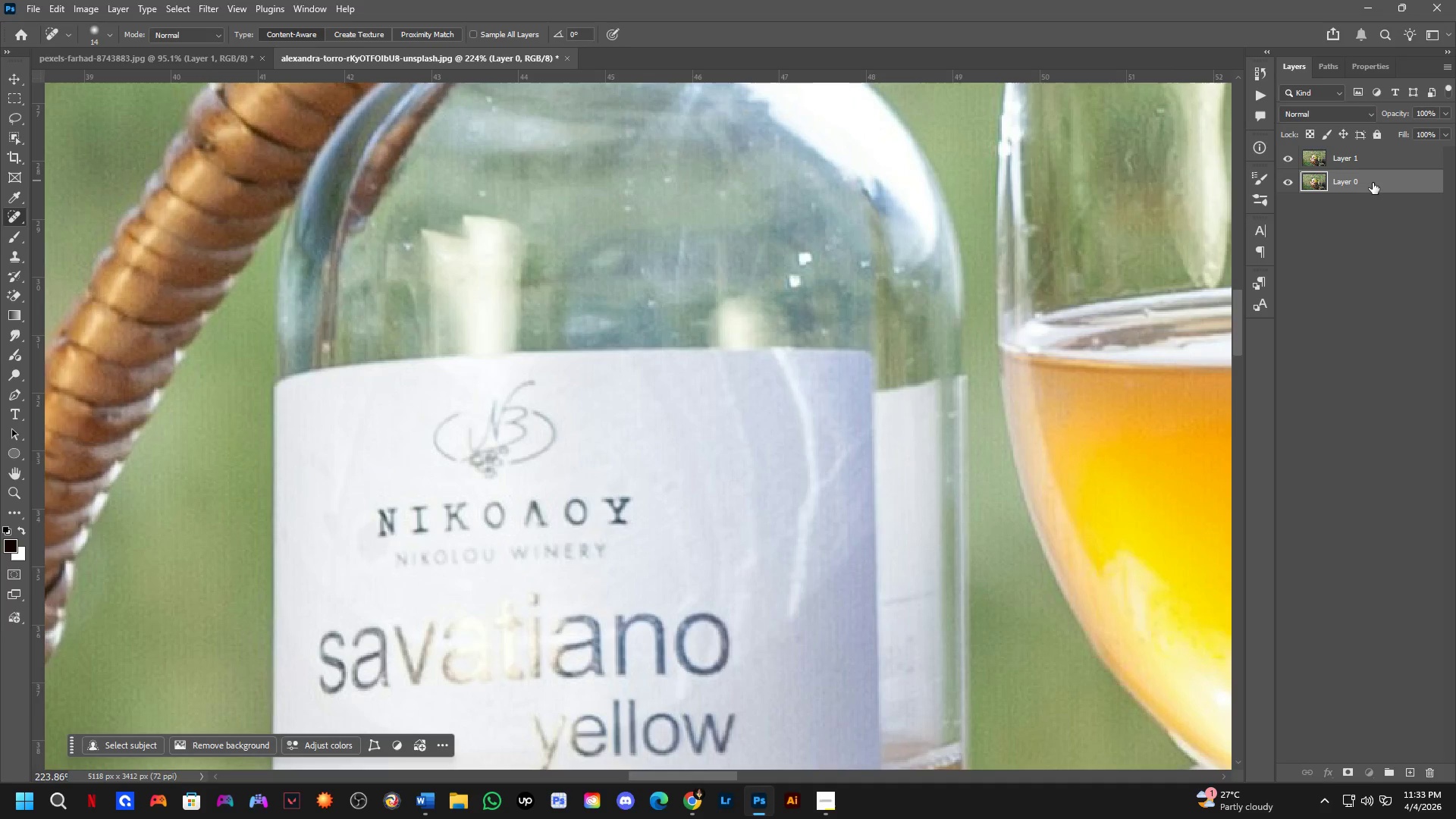 
triple_click([1372, 183])
 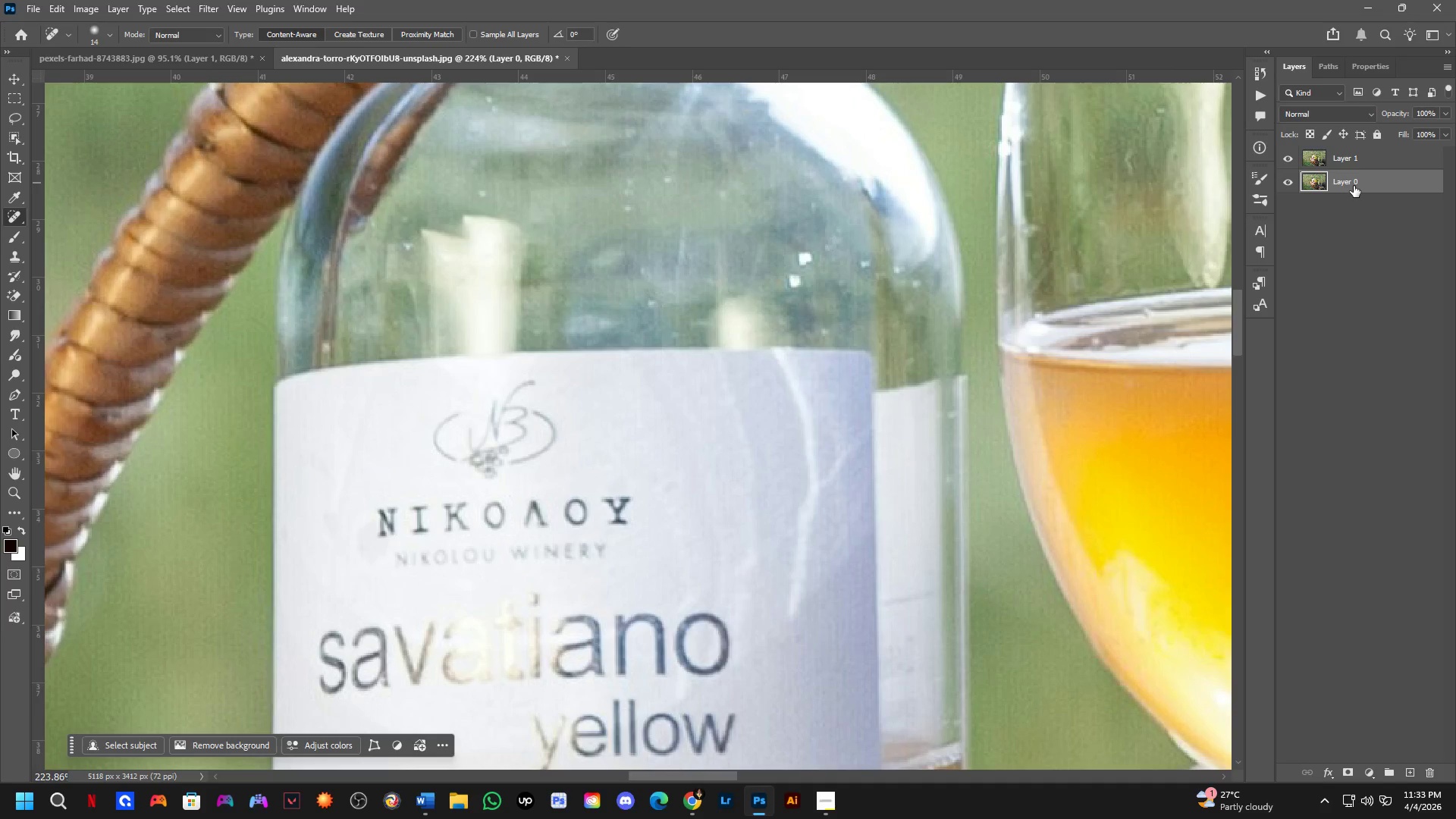 
key(Escape)
 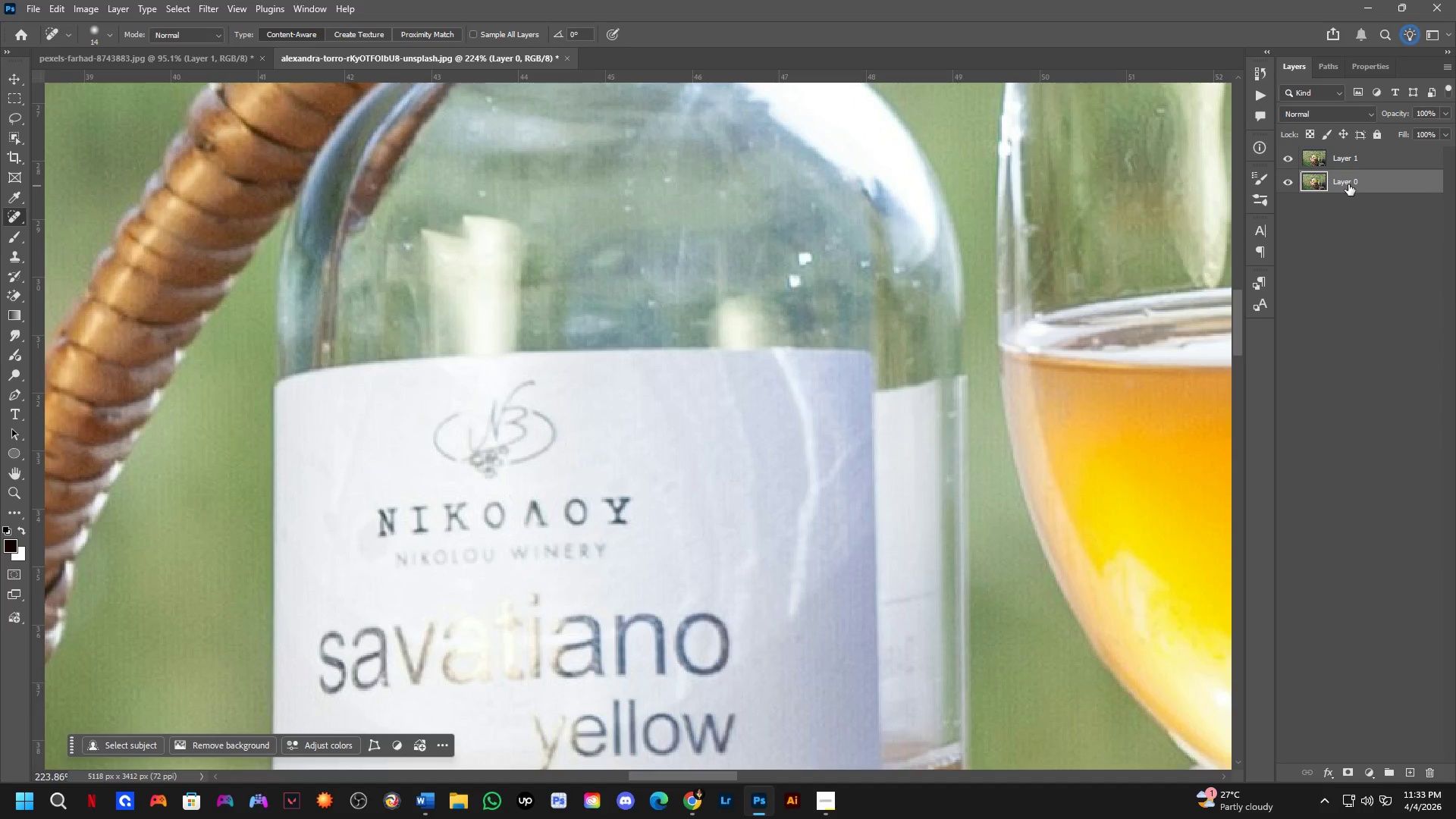 
double_click([1348, 184])
 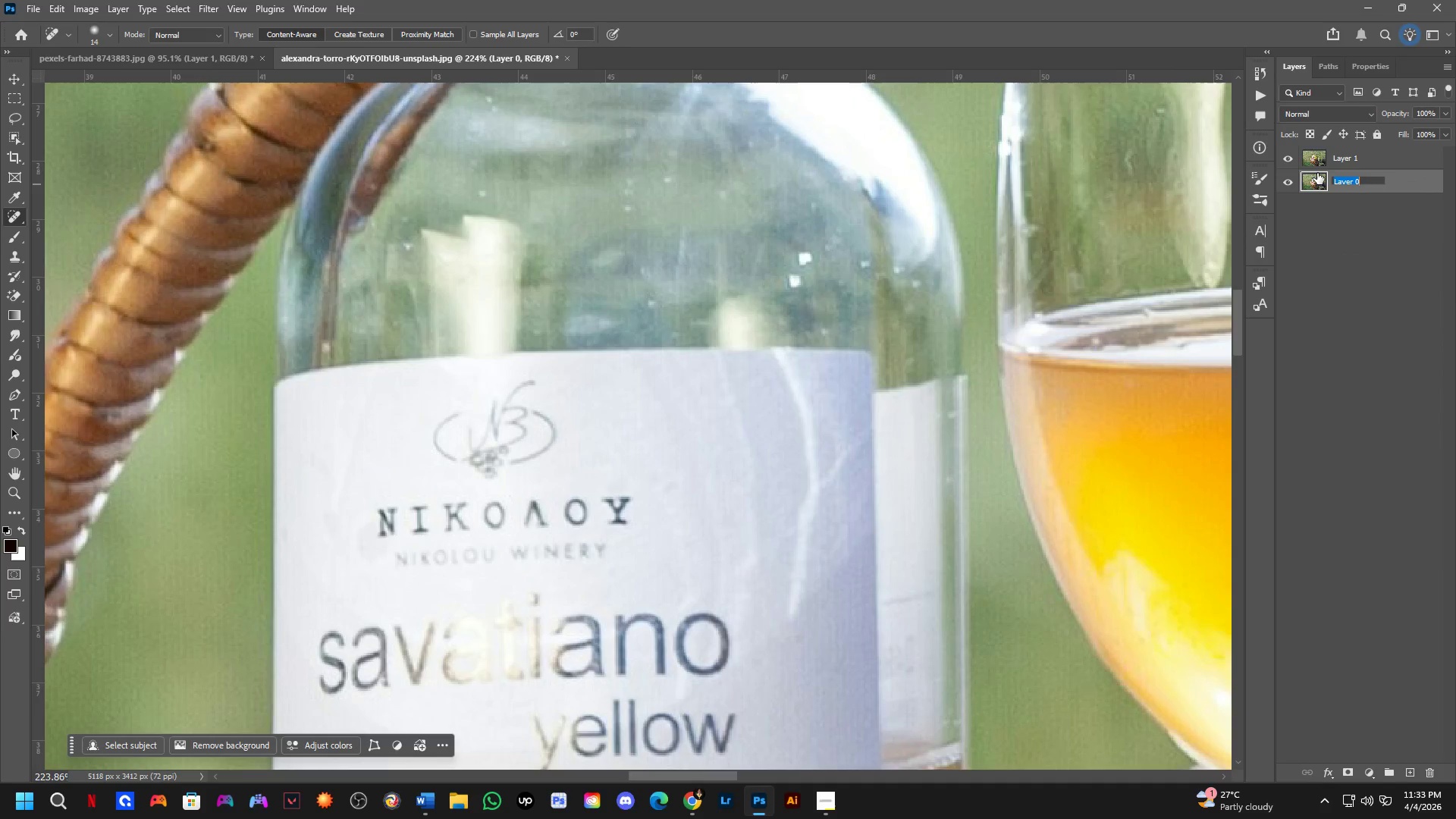 
type(Before)
 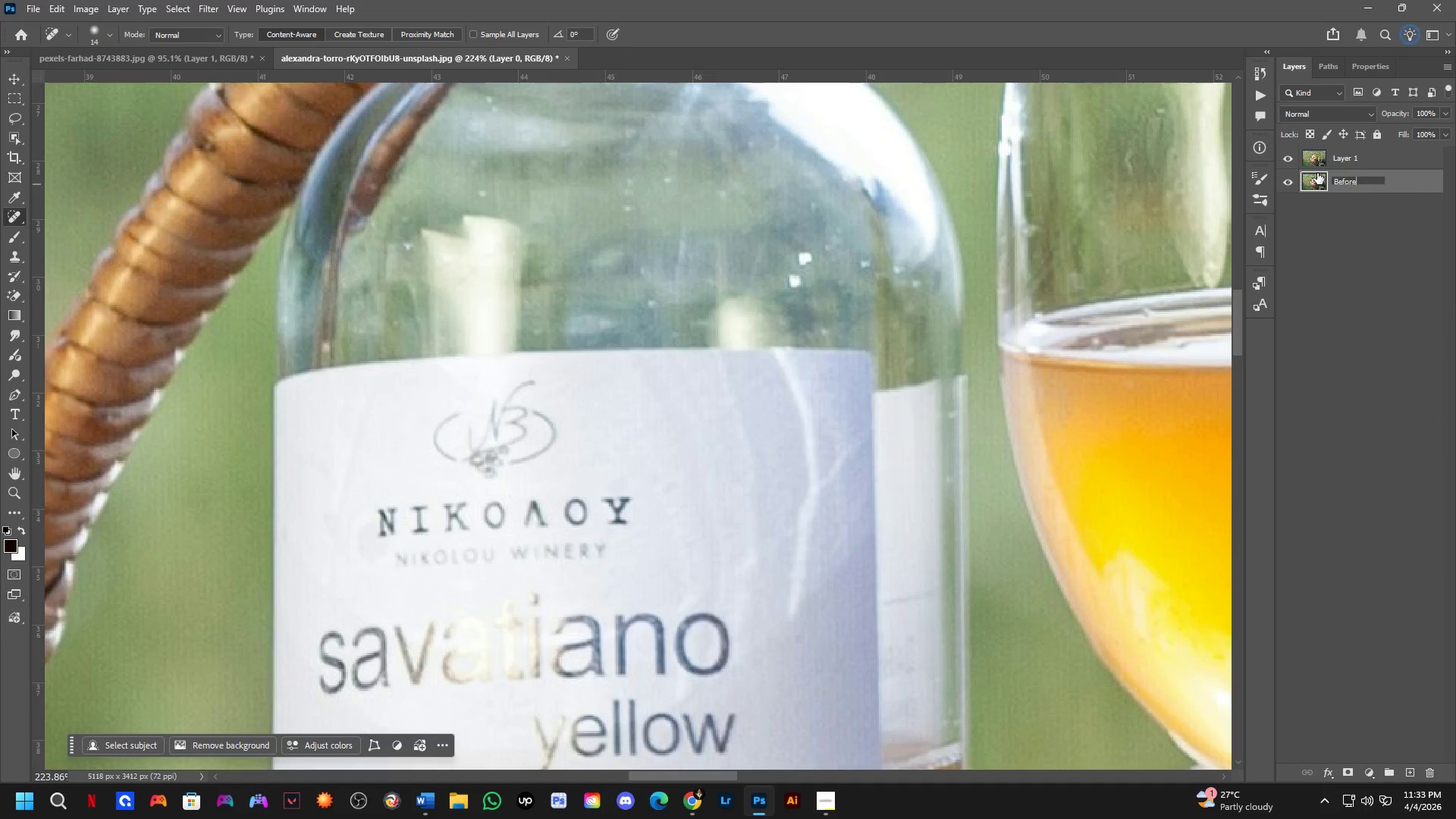 
key(Enter)
 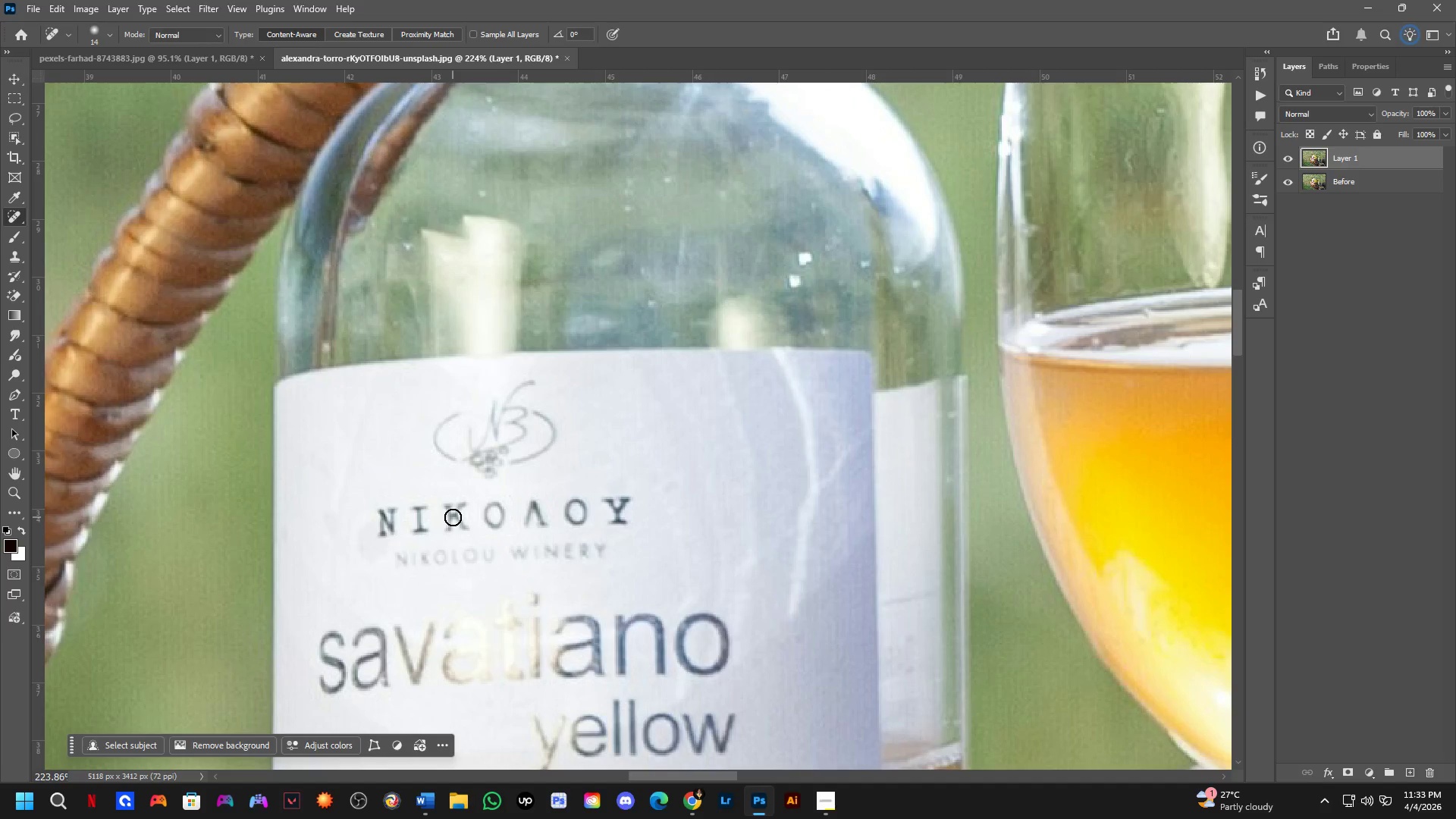 
wait(7.48)
 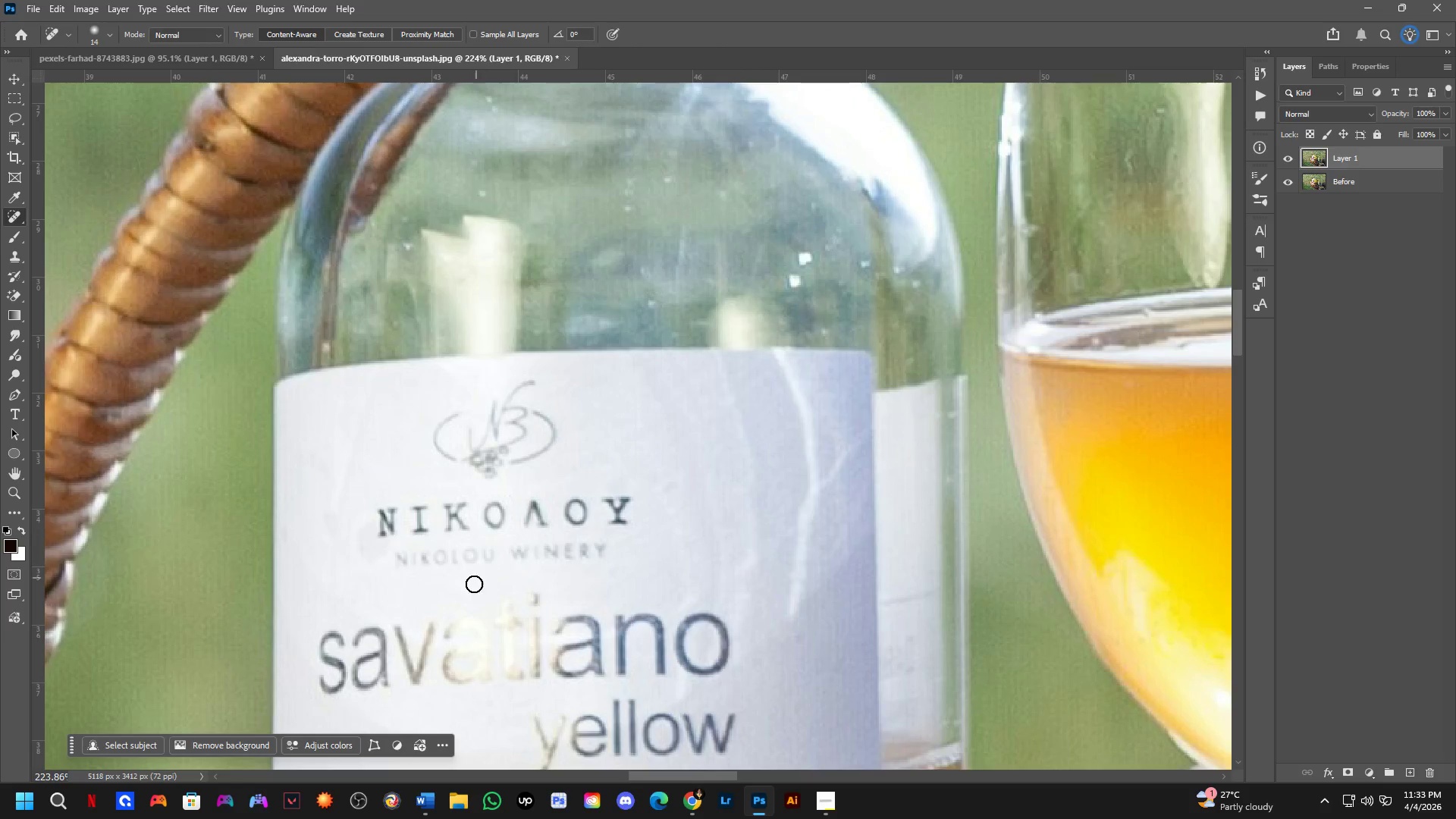 
scroll: coordinate [331, 336], scroll_direction: up, amount: 6.0
 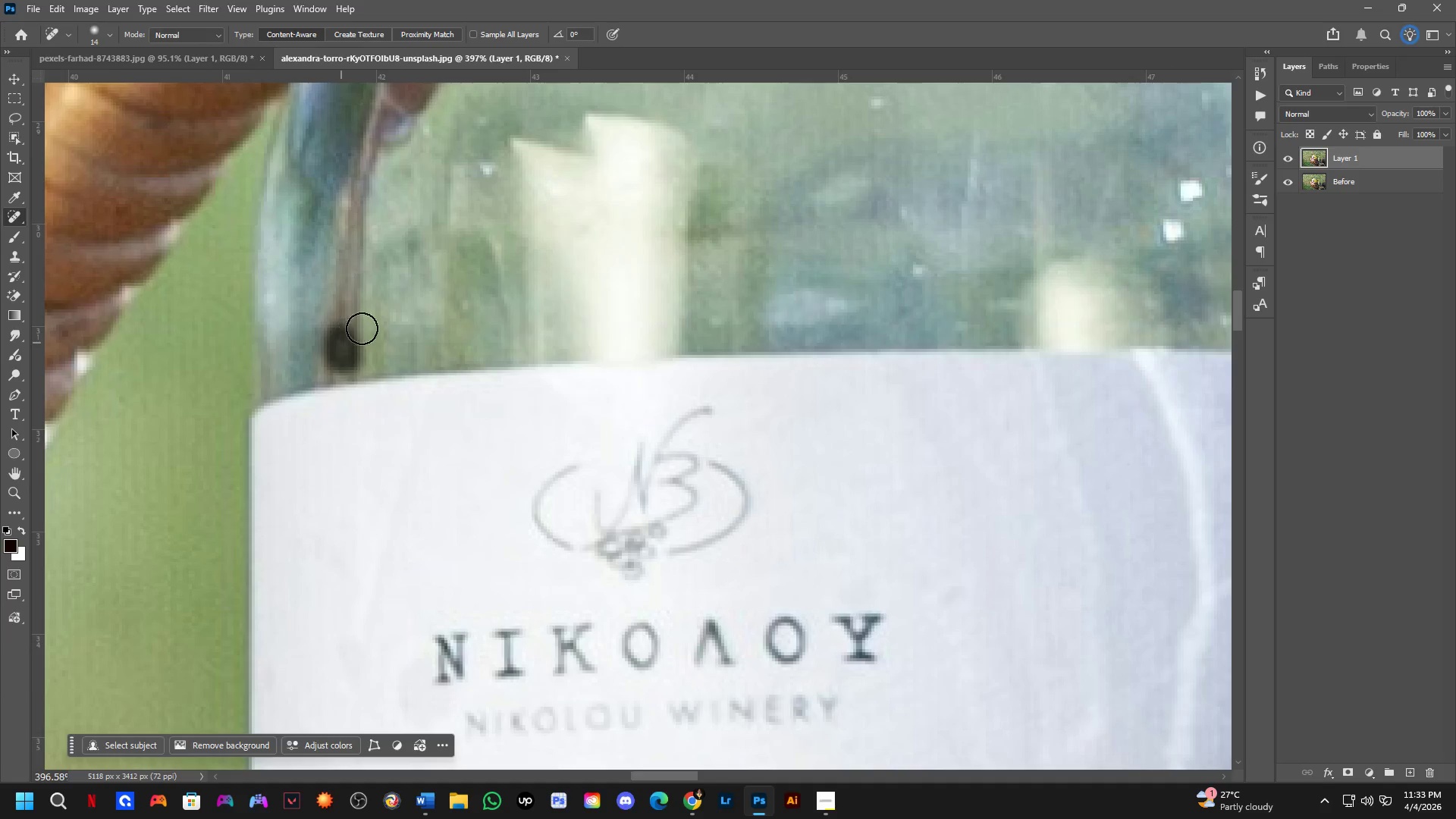 
left_click_drag(start_coordinate=[440, 308], to_coordinate=[433, 330])
 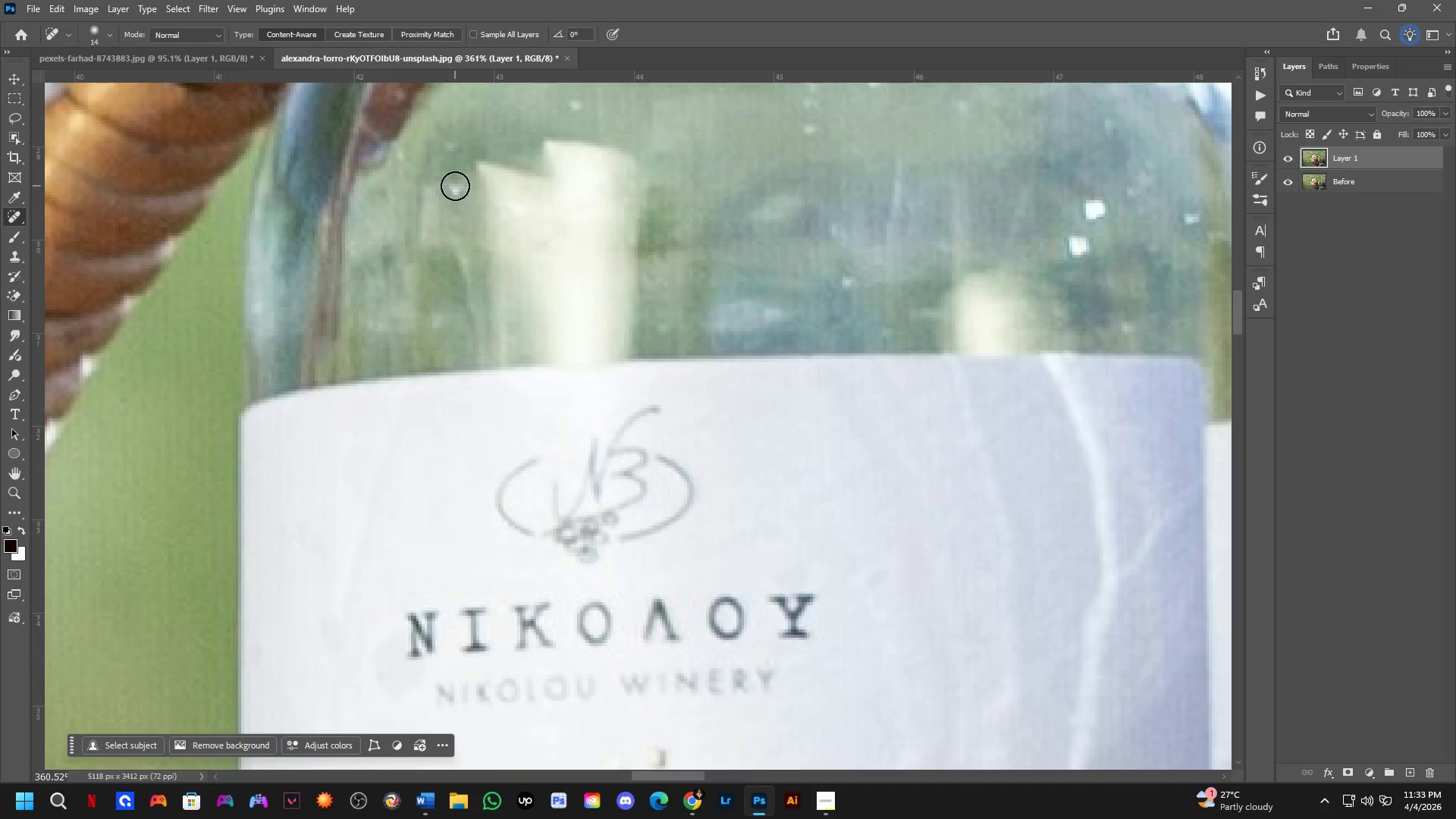 
scroll: coordinate [440, 308], scroll_direction: down, amount: 1.0
 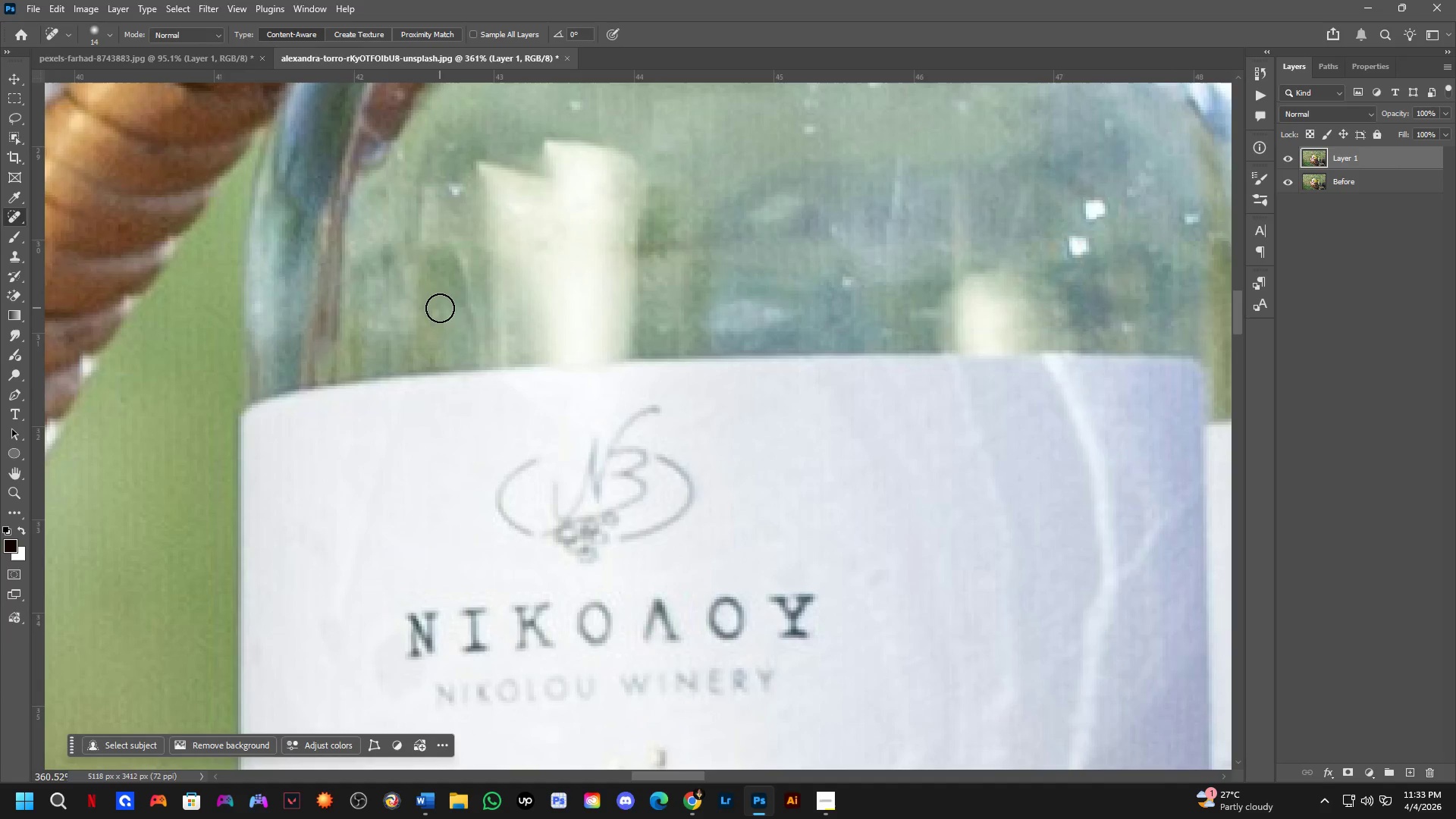 
left_click_drag(start_coordinate=[456, 186], to_coordinate=[456, 202])
 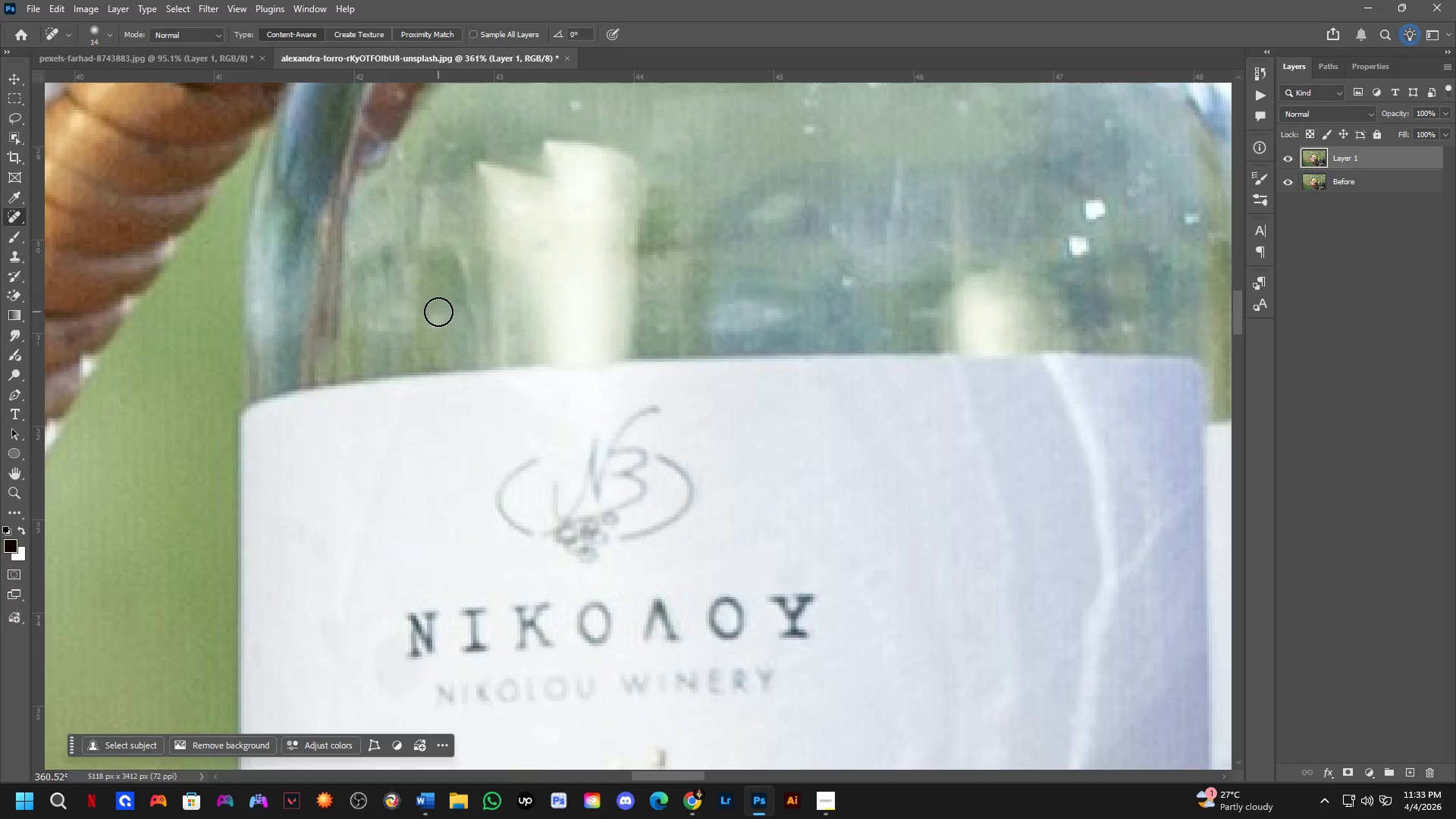 
left_click_drag(start_coordinate=[438, 312], to_coordinate=[431, 341])
 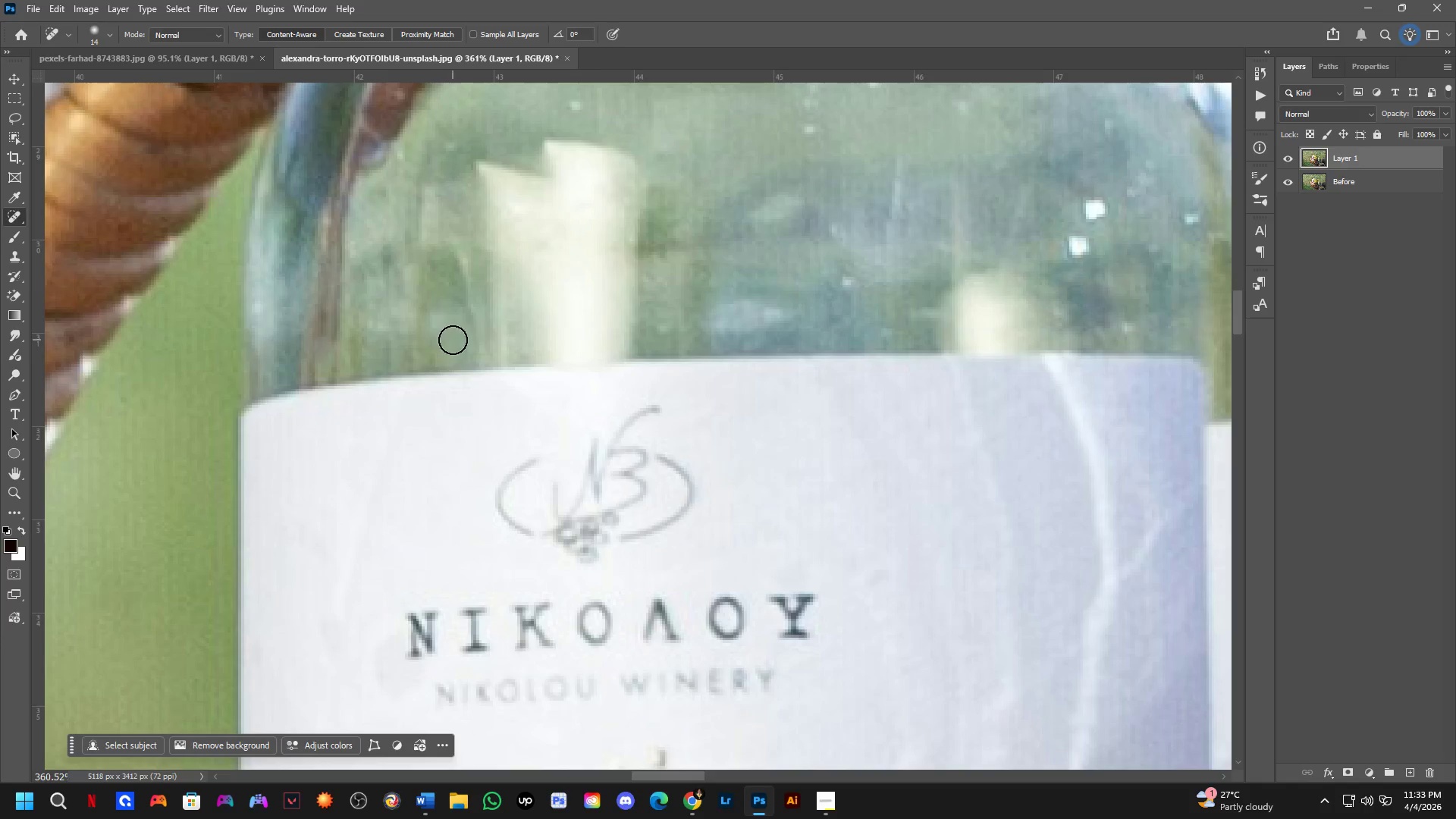 
scroll: coordinate [453, 340], scroll_direction: down, amount: 4.0
 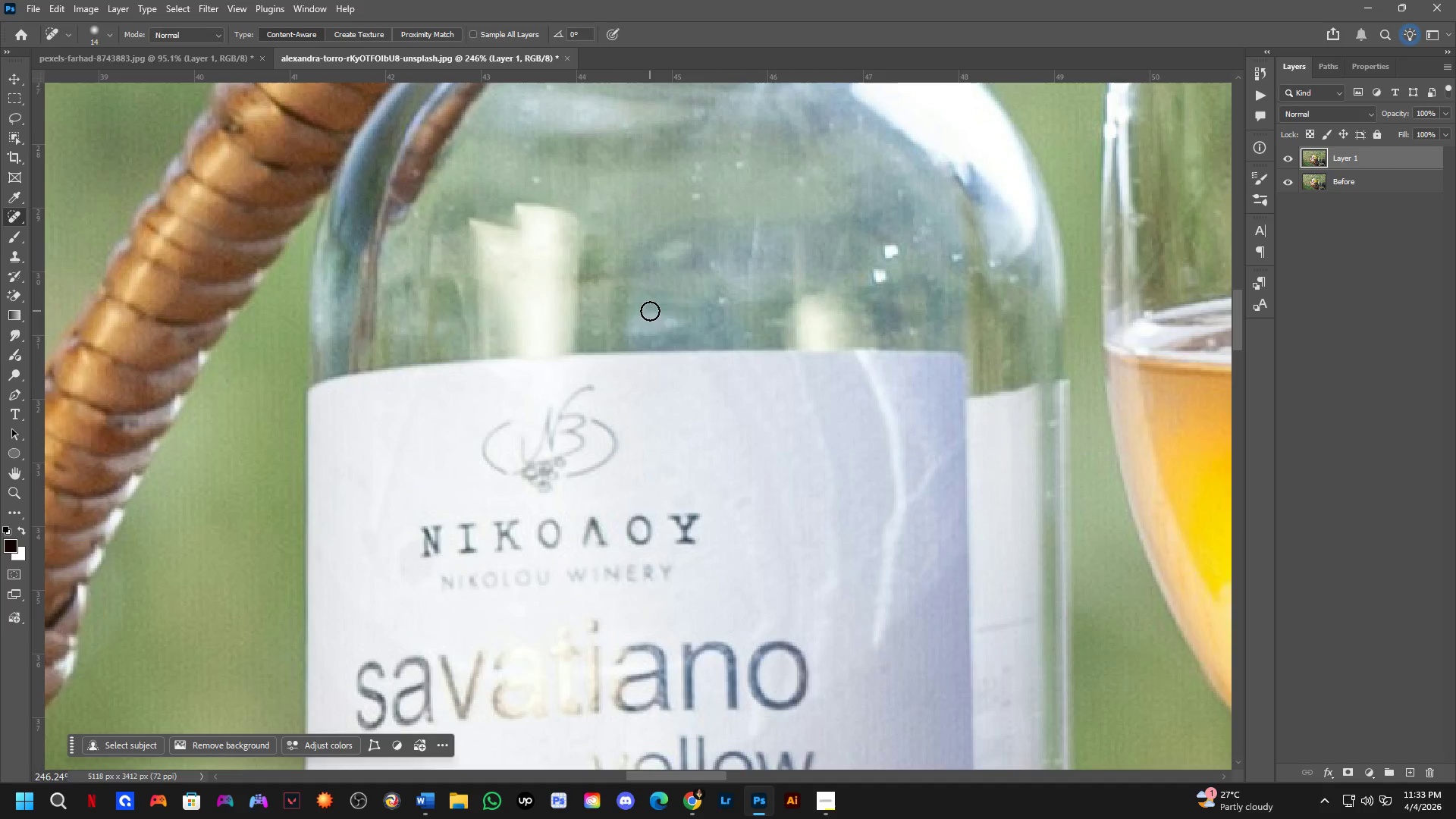 
left_click_drag(start_coordinate=[745, 291], to_coordinate=[736, 283])
 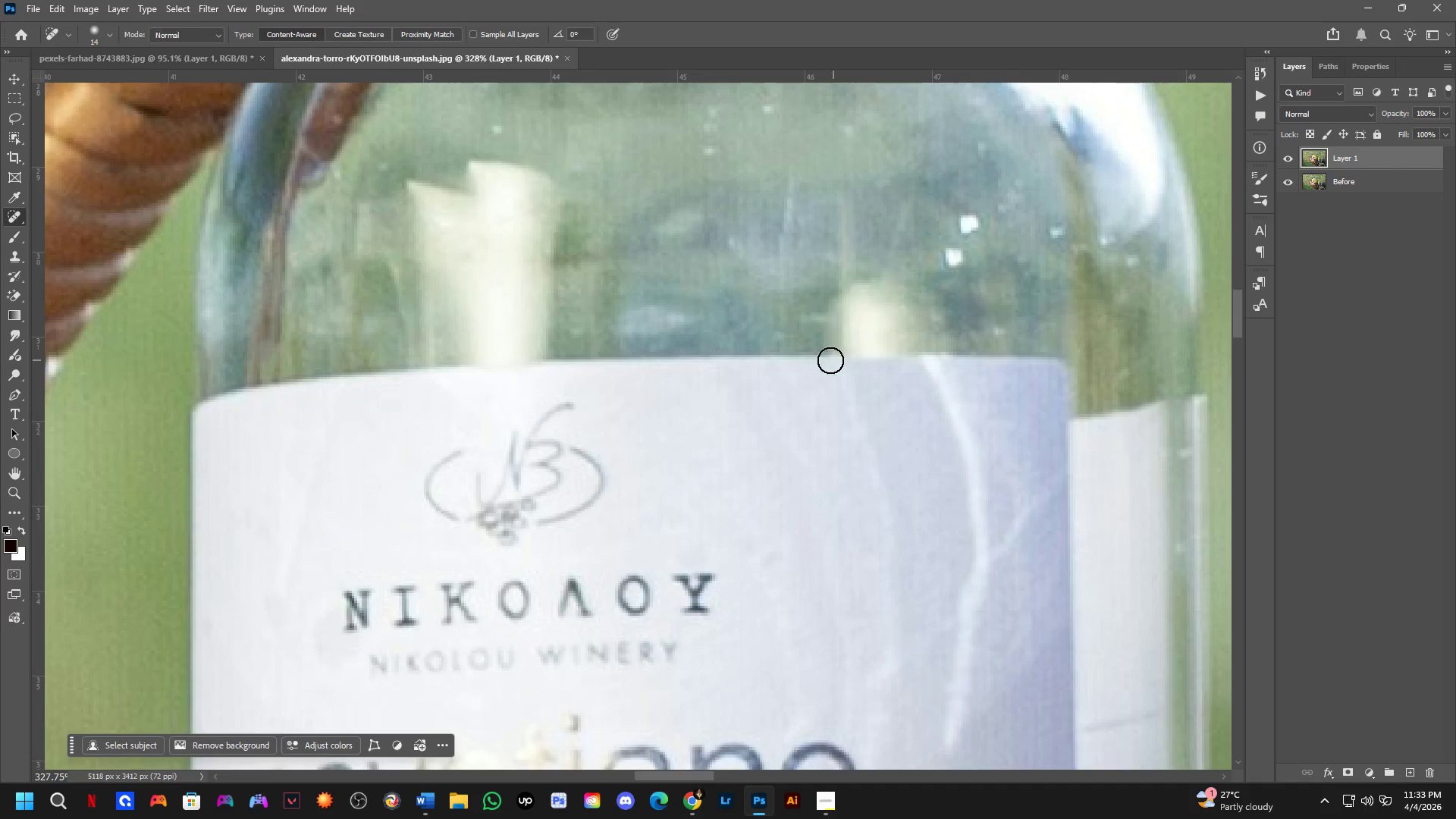 
scroll: coordinate [657, 333], scroll_direction: up, amount: 3.0
 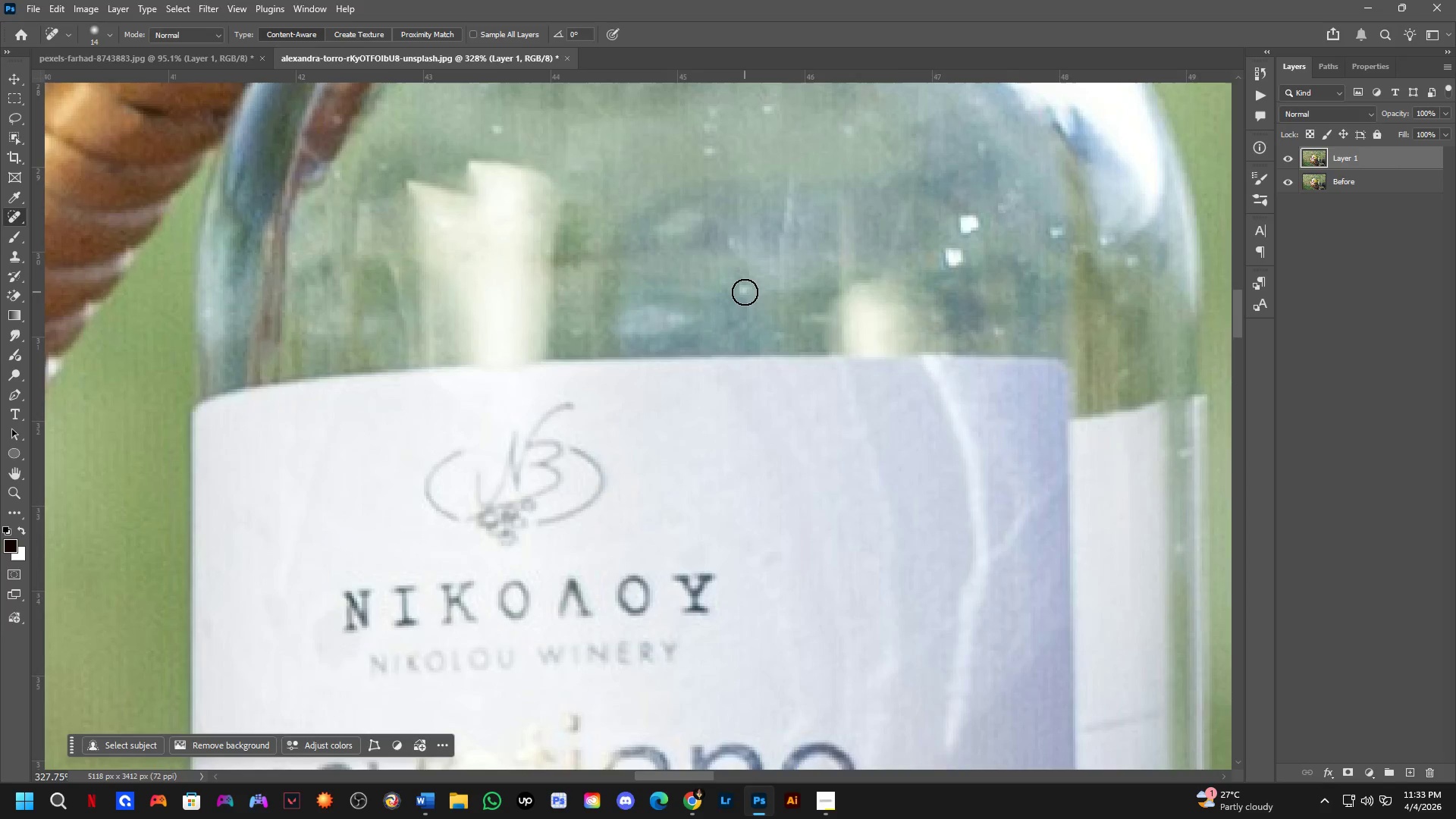 
key(Shift+ShiftLeft)
 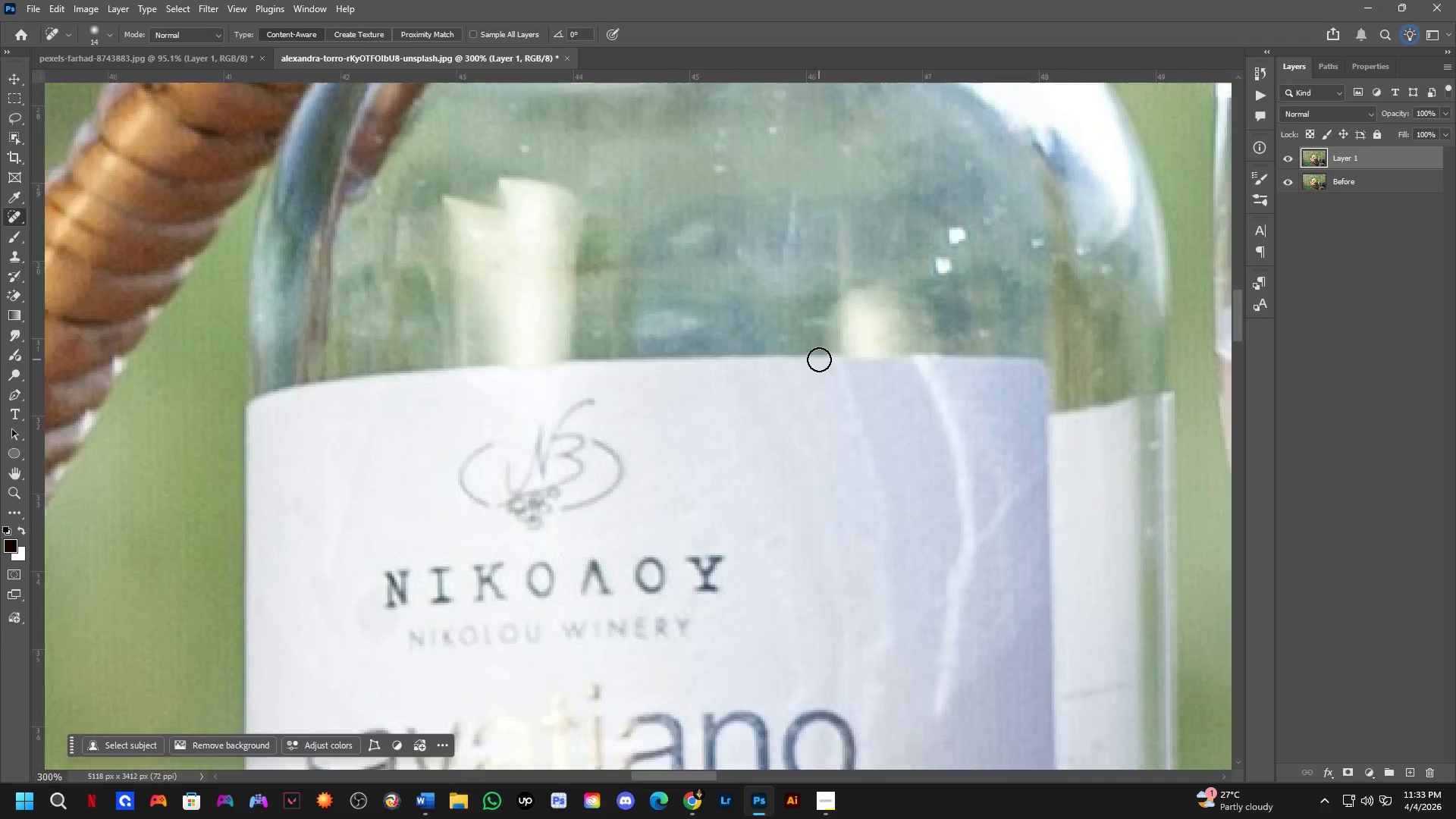 
hold_key(key=Space, duration=1.5)
 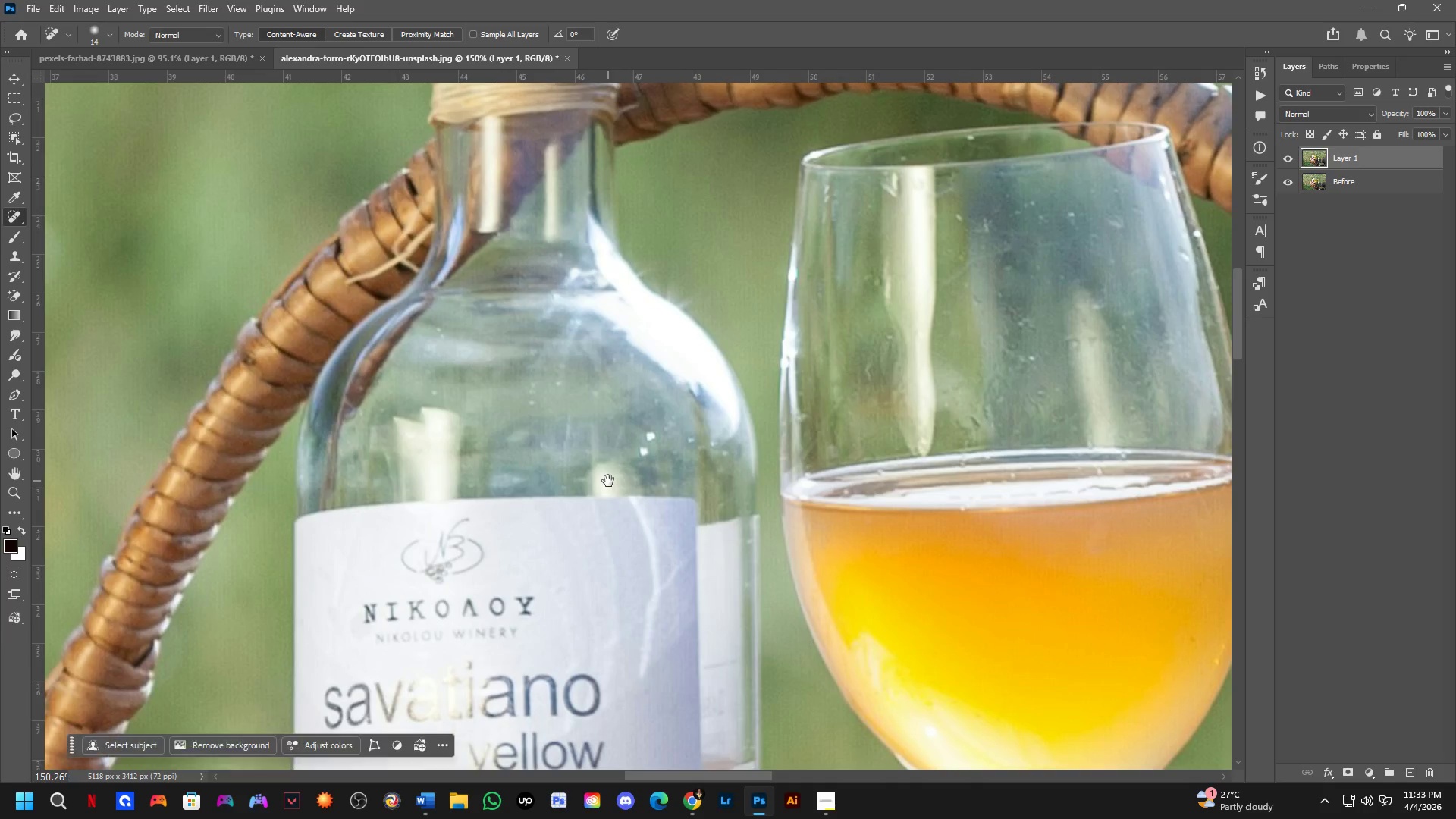 
left_click_drag(start_coordinate=[846, 342], to_coordinate=[608, 481])
 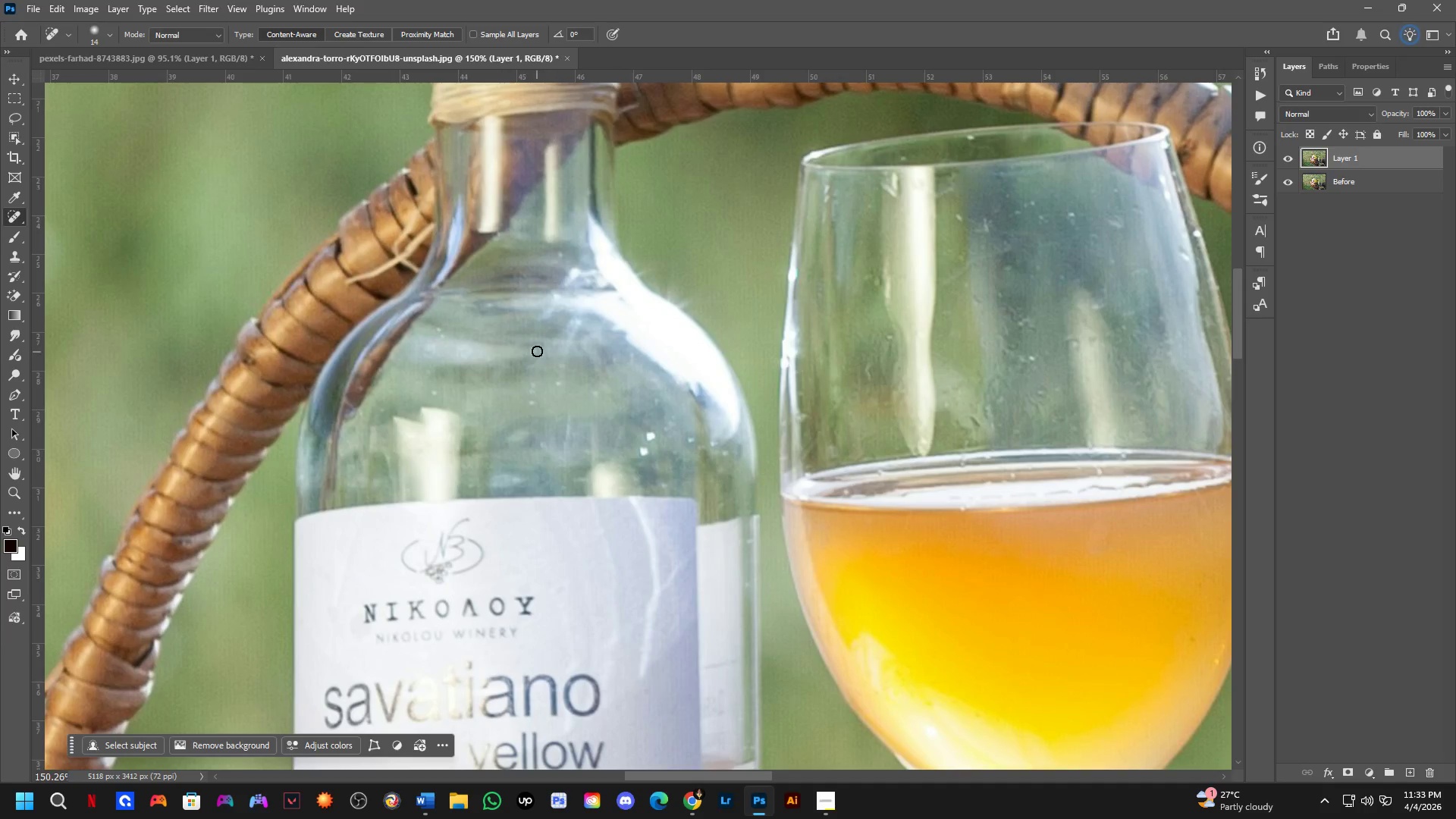 
scroll: coordinate [819, 359], scroll_direction: down, amount: 5.0
 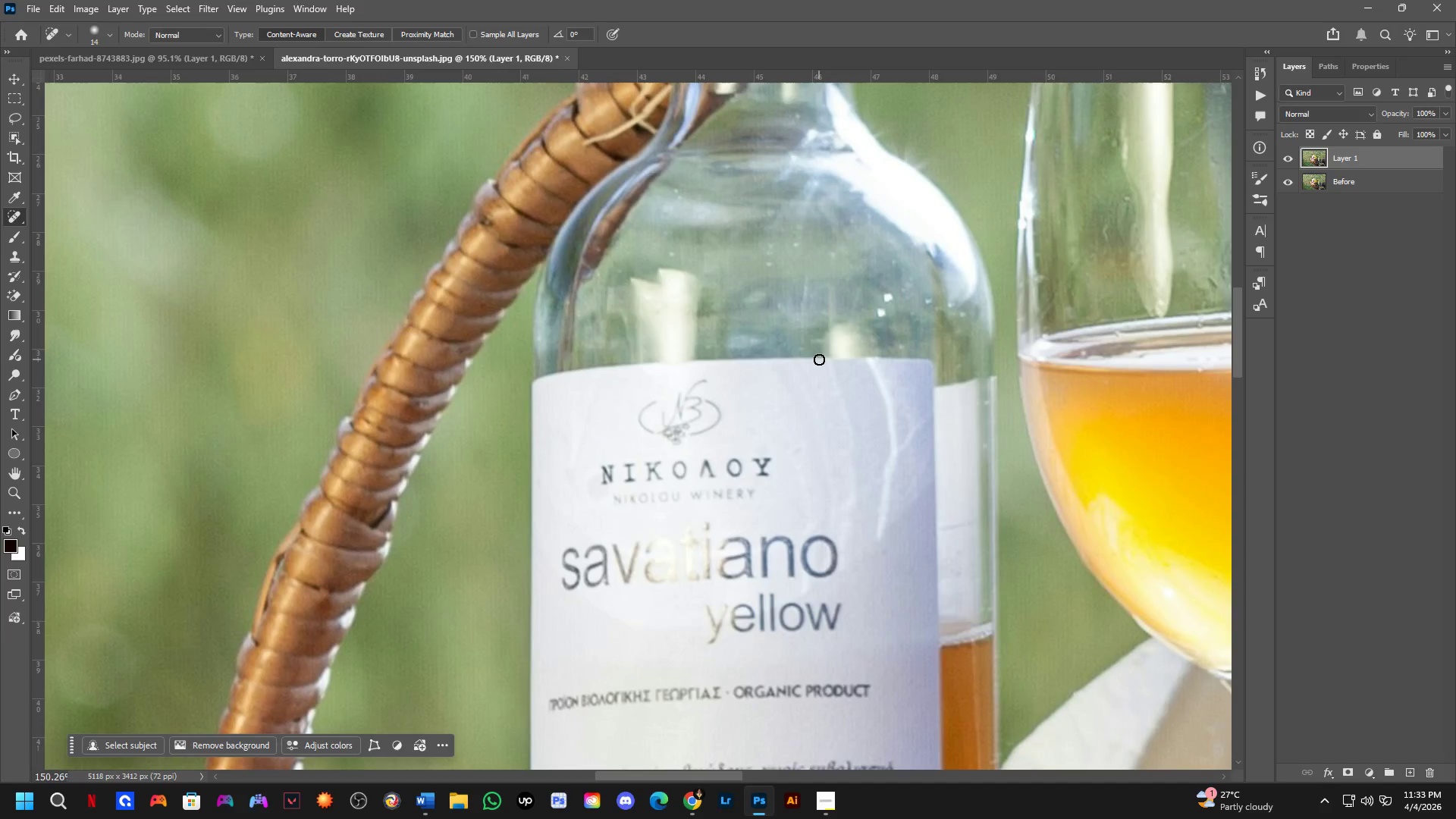 
hold_key(key=Space, duration=0.67)
 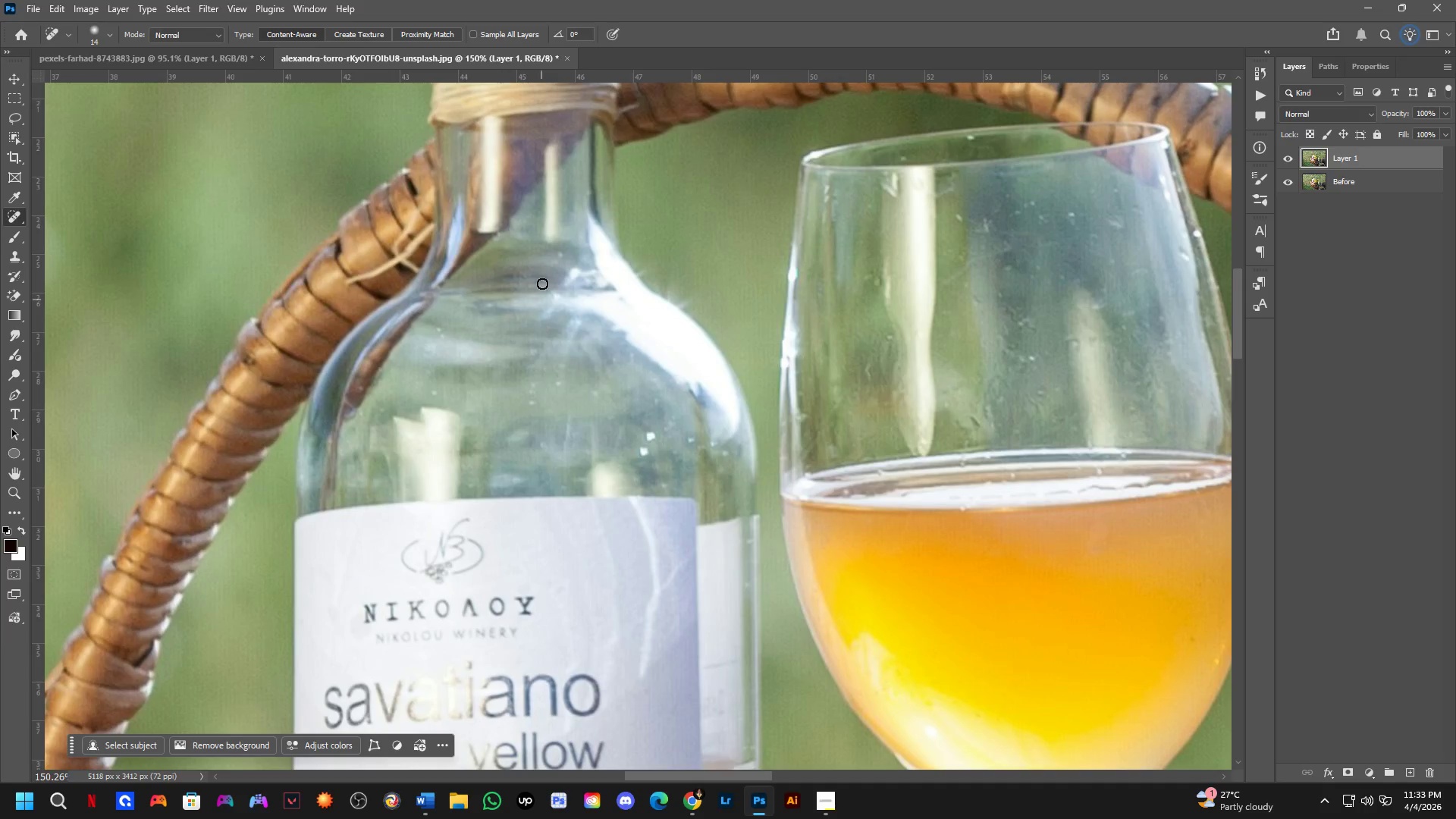 
hold_key(key=AltLeft, duration=0.38)
 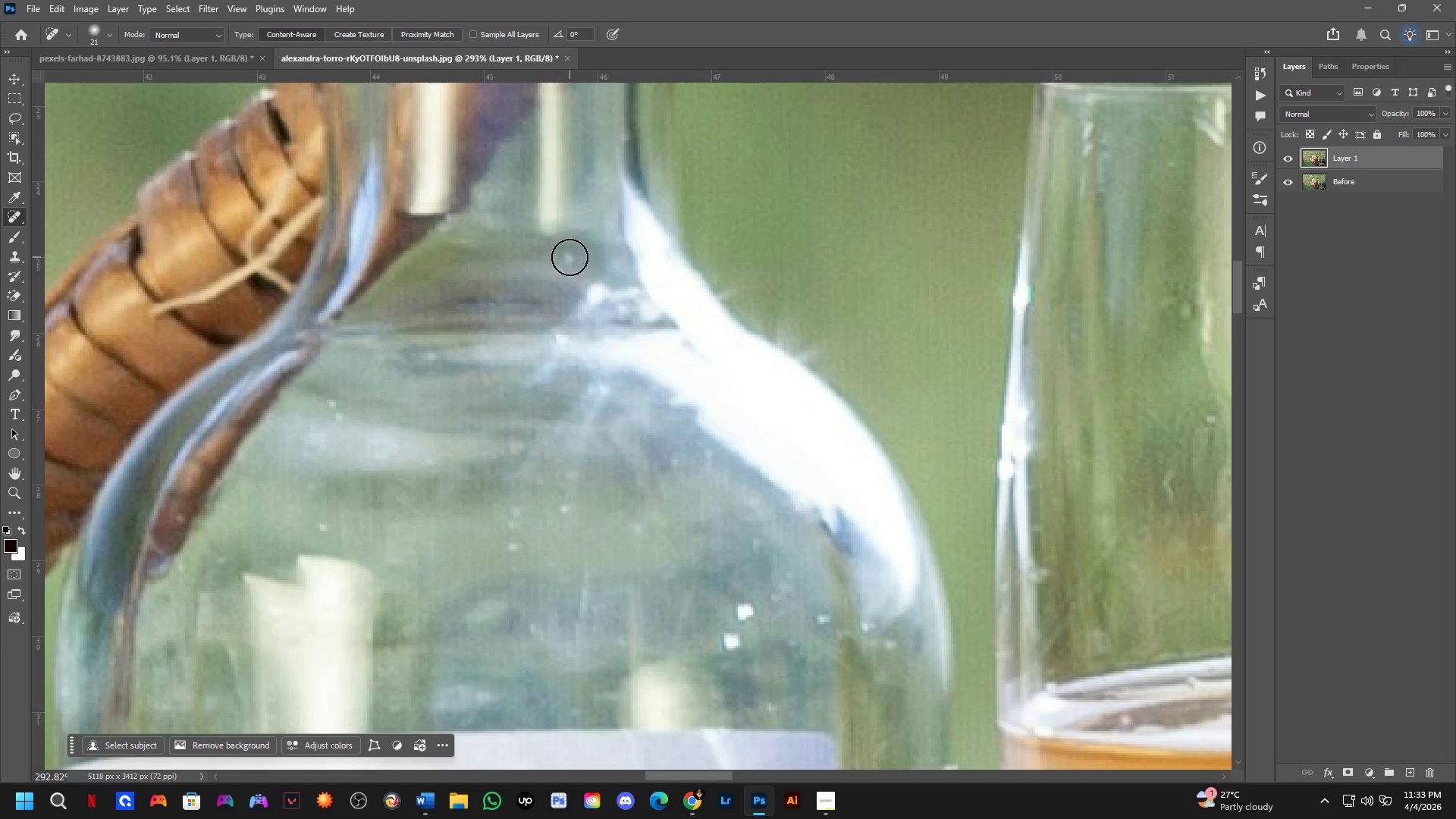 
scroll: coordinate [554, 250], scroll_direction: up, amount: 7.0
 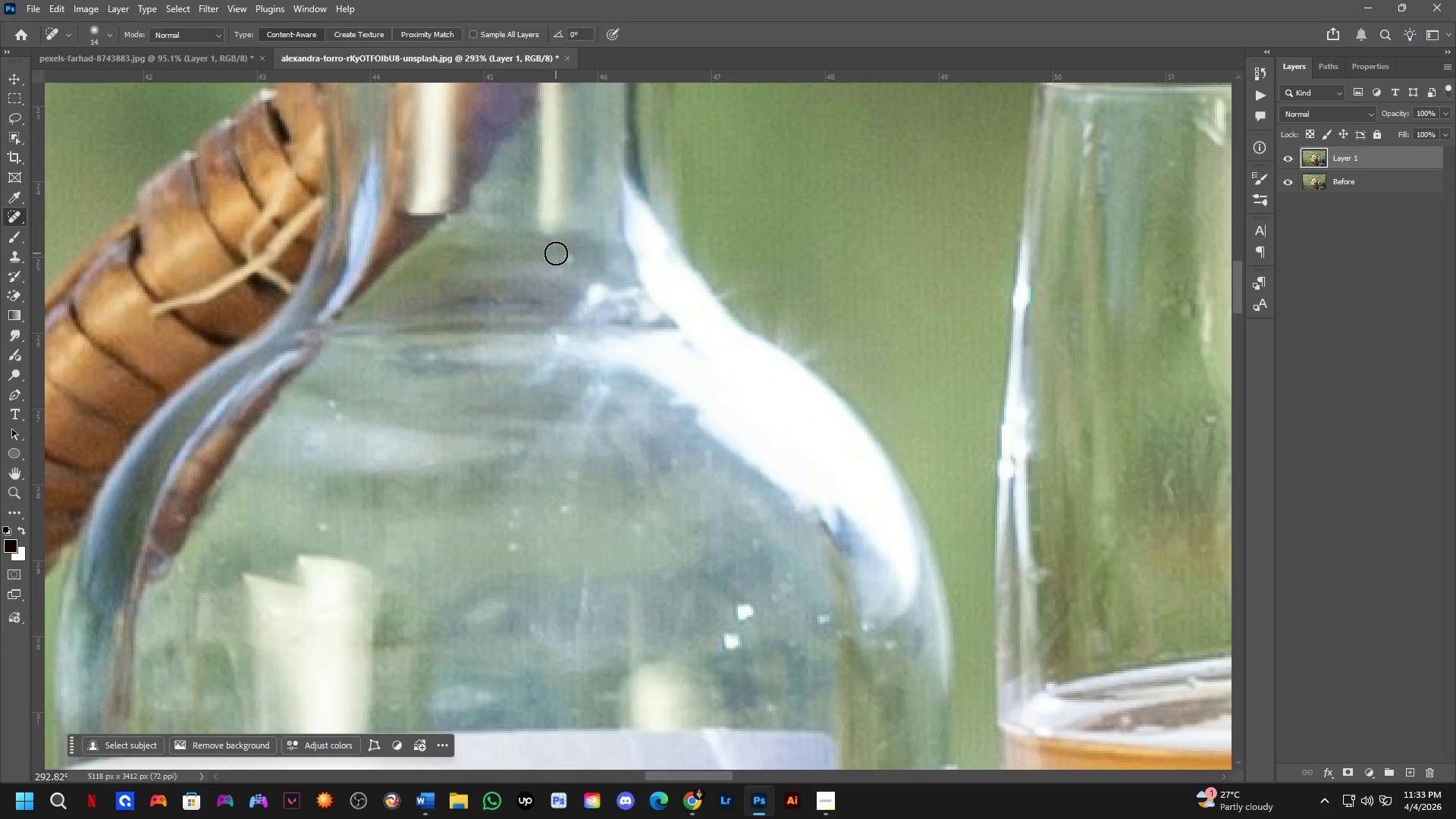 
left_click_drag(start_coordinate=[570, 257], to_coordinate=[570, 249])
 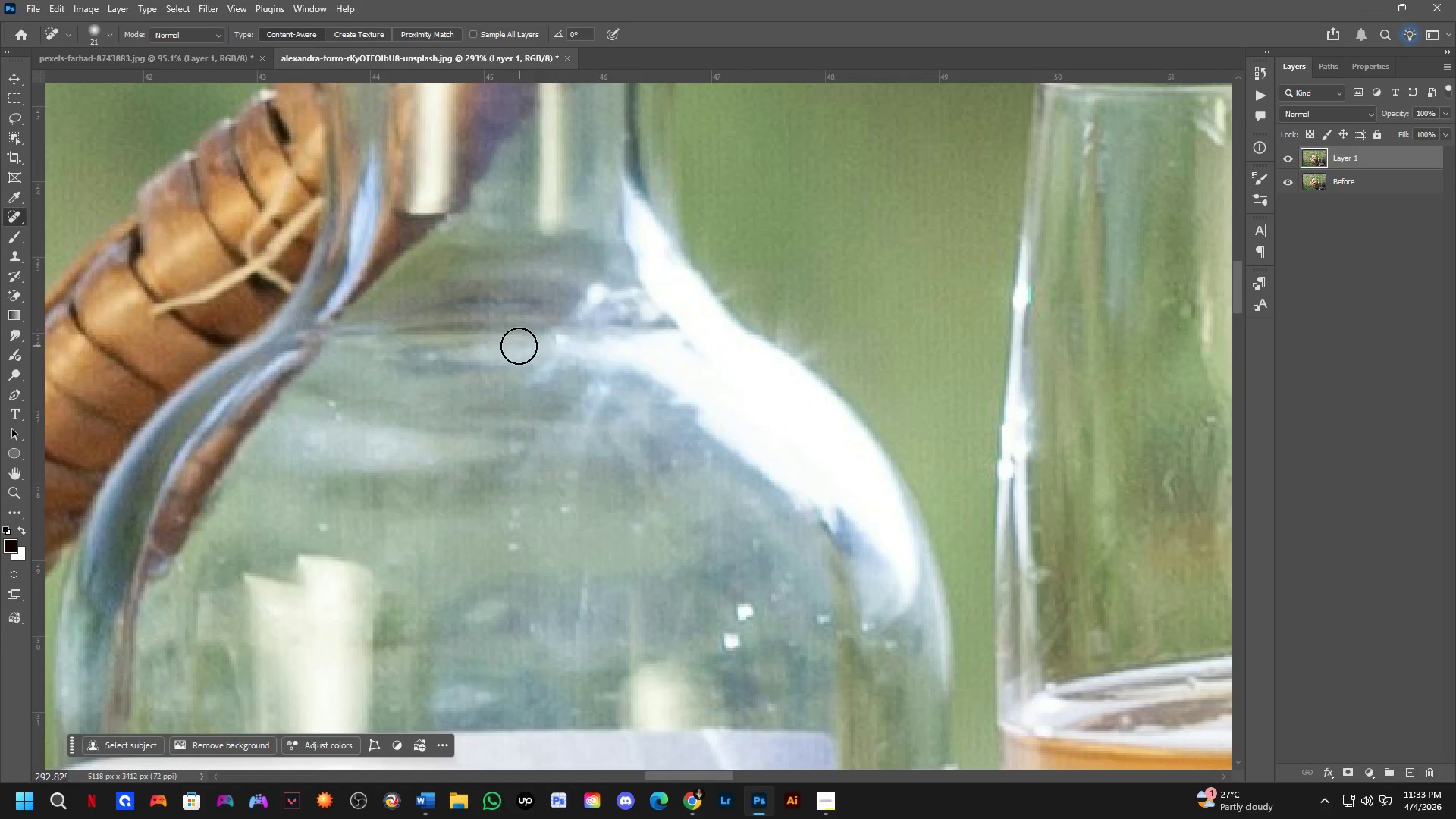 
key(Shift+ShiftLeft)
 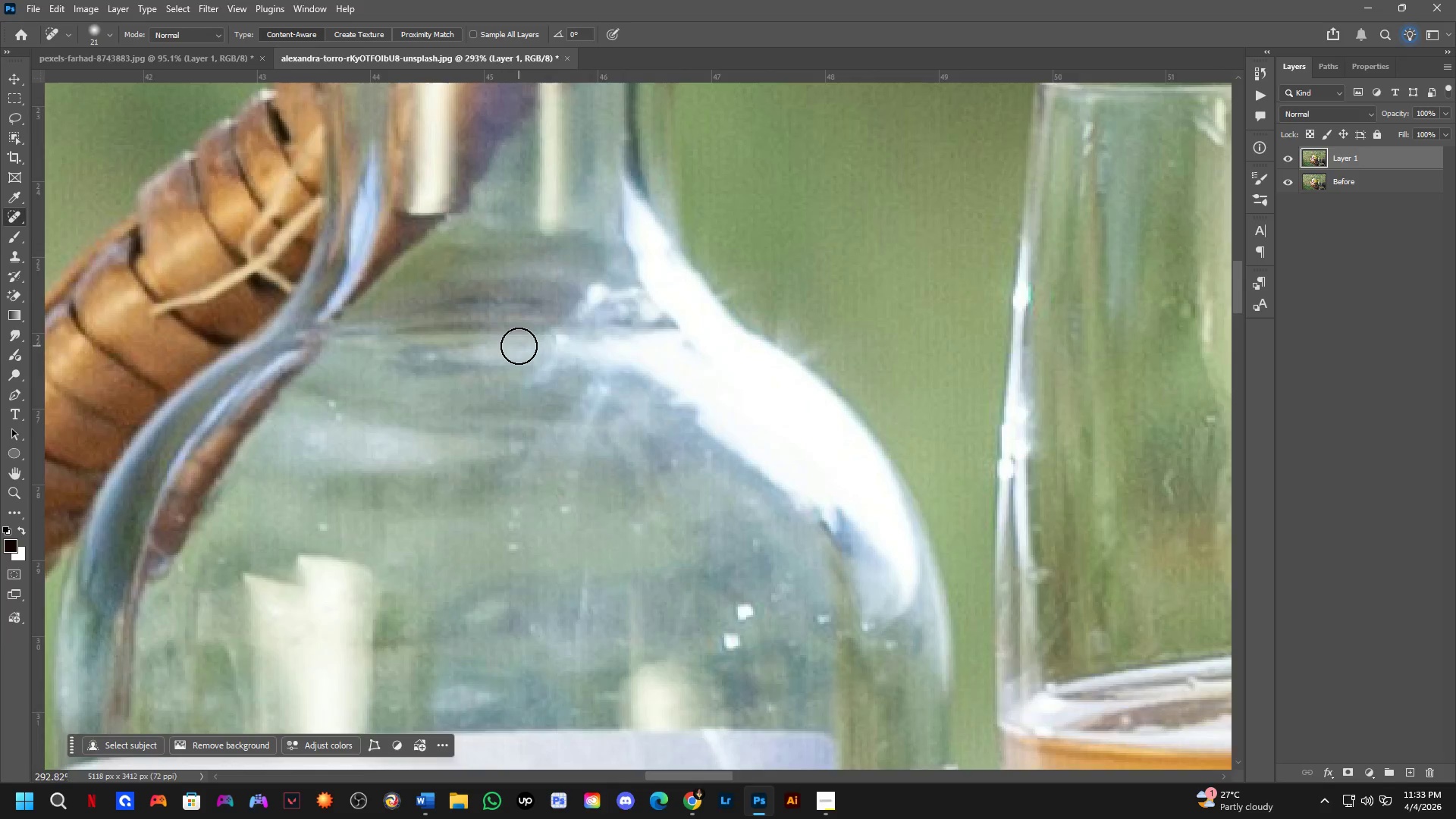 
key(Shift+ShiftLeft)
 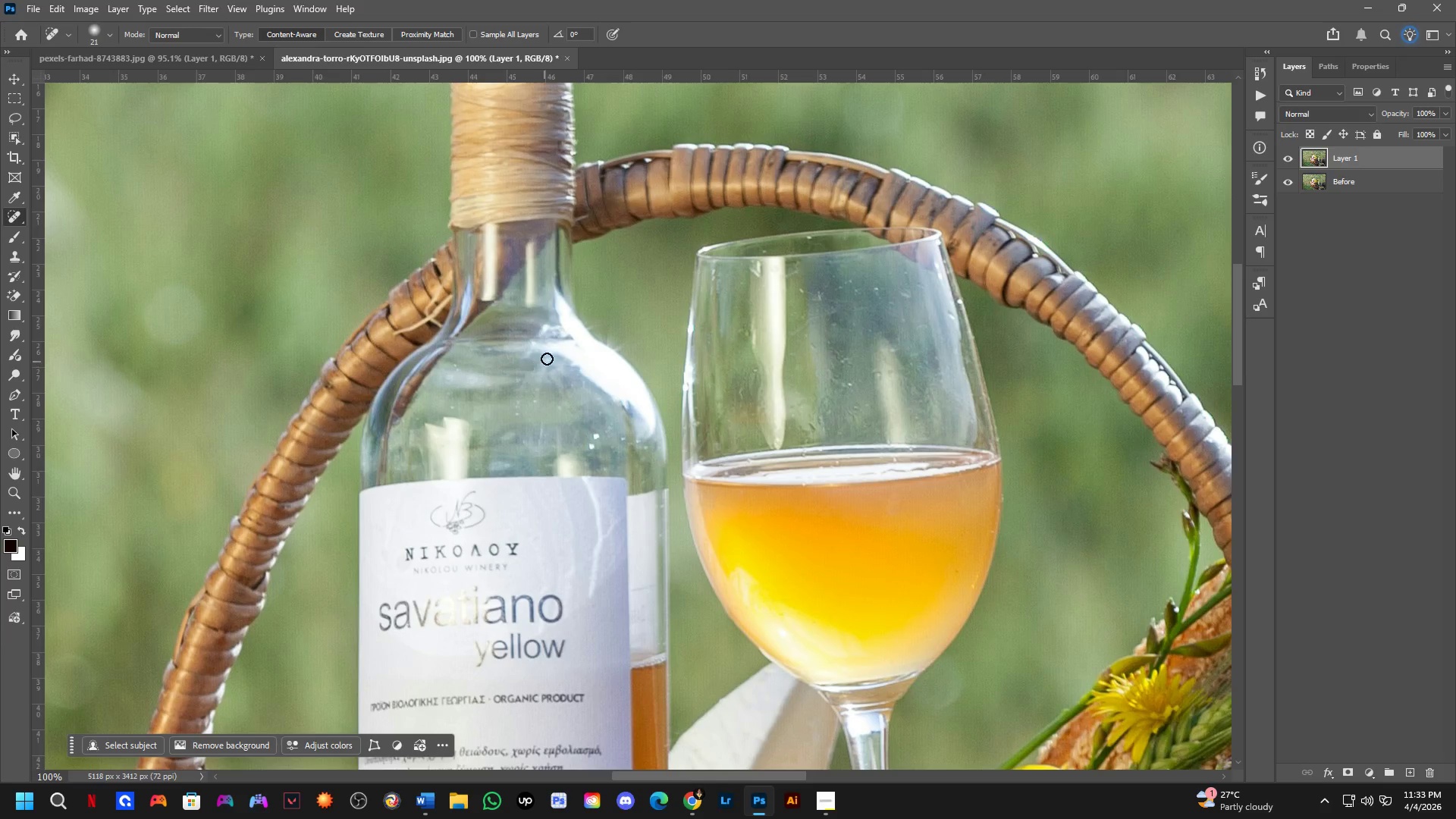 
scroll: coordinate [519, 346], scroll_direction: down, amount: 3.0
 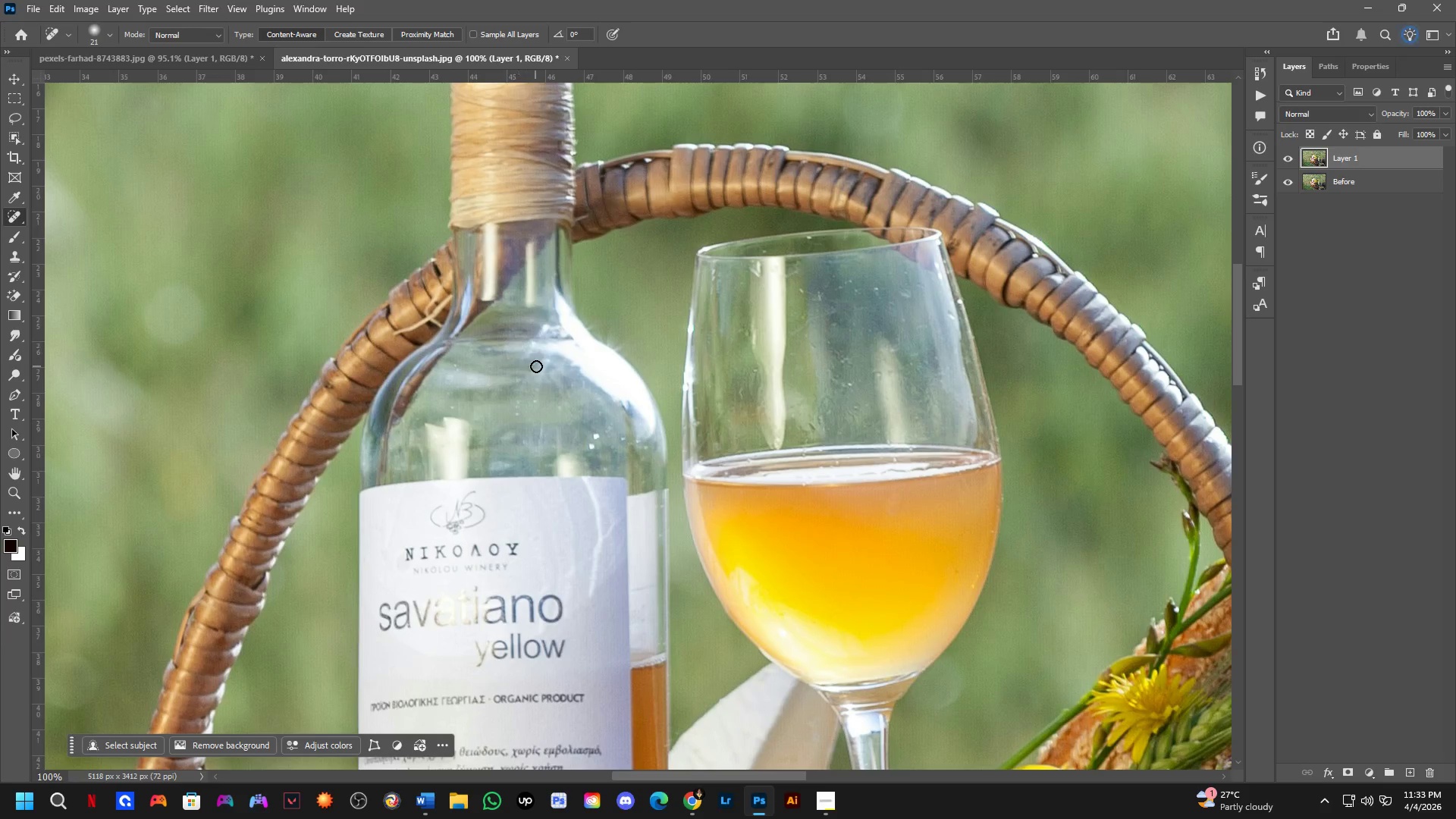 
scroll: coordinate [551, 326], scroll_direction: up, amount: 2.0
 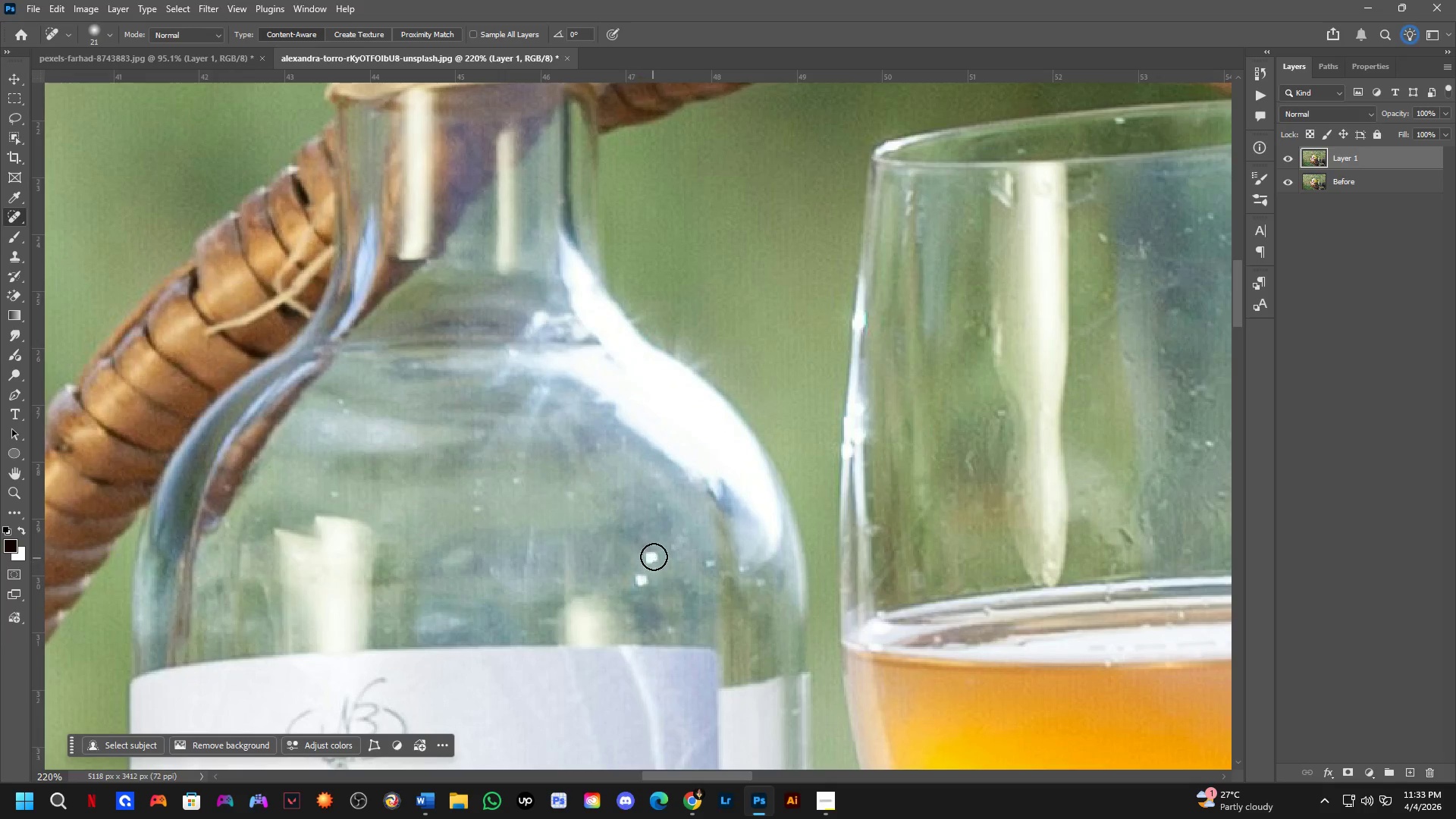 
left_click_drag(start_coordinate=[651, 553], to_coordinate=[650, 557])
 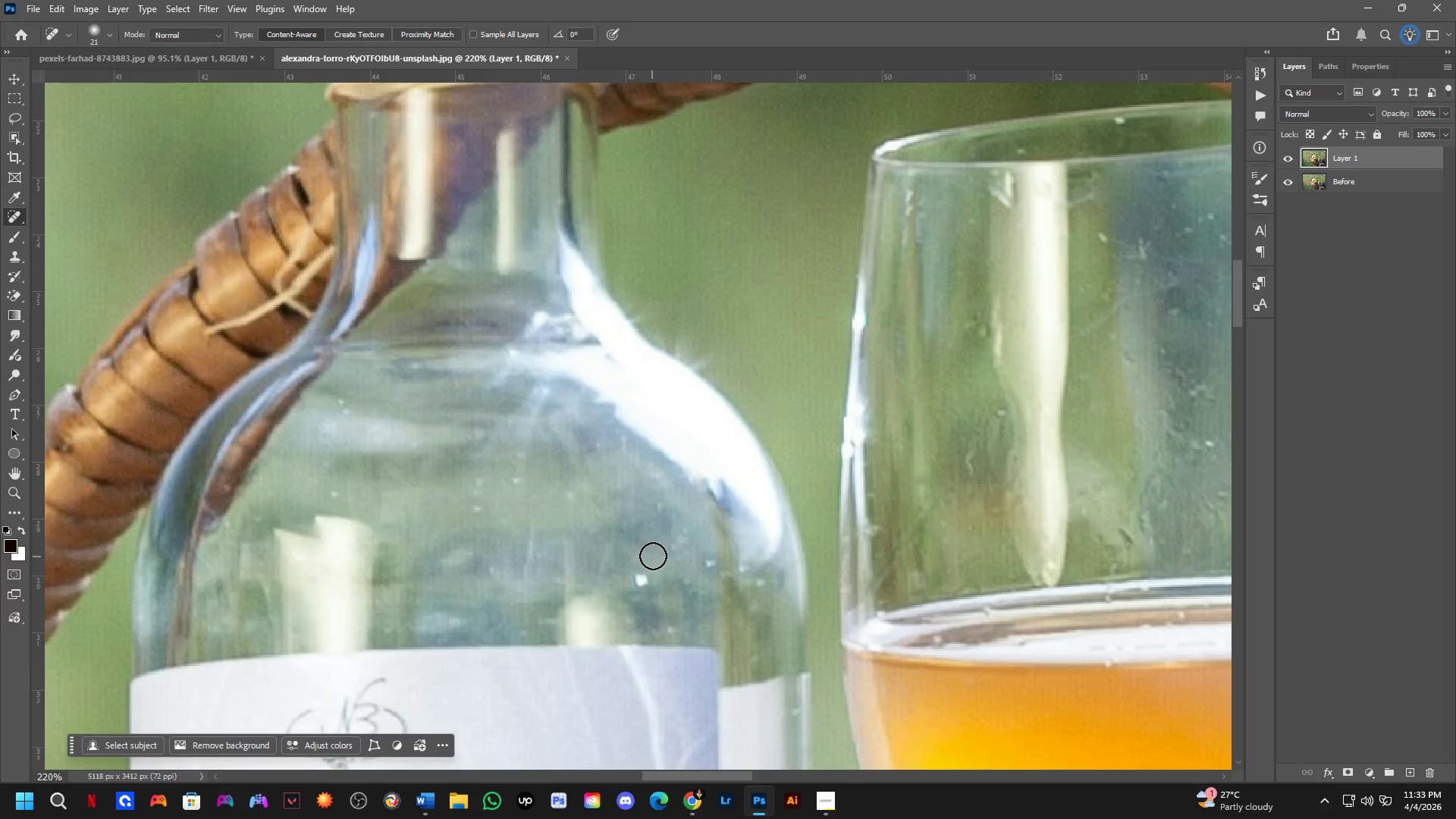 
hold_key(key=Space, duration=0.58)
 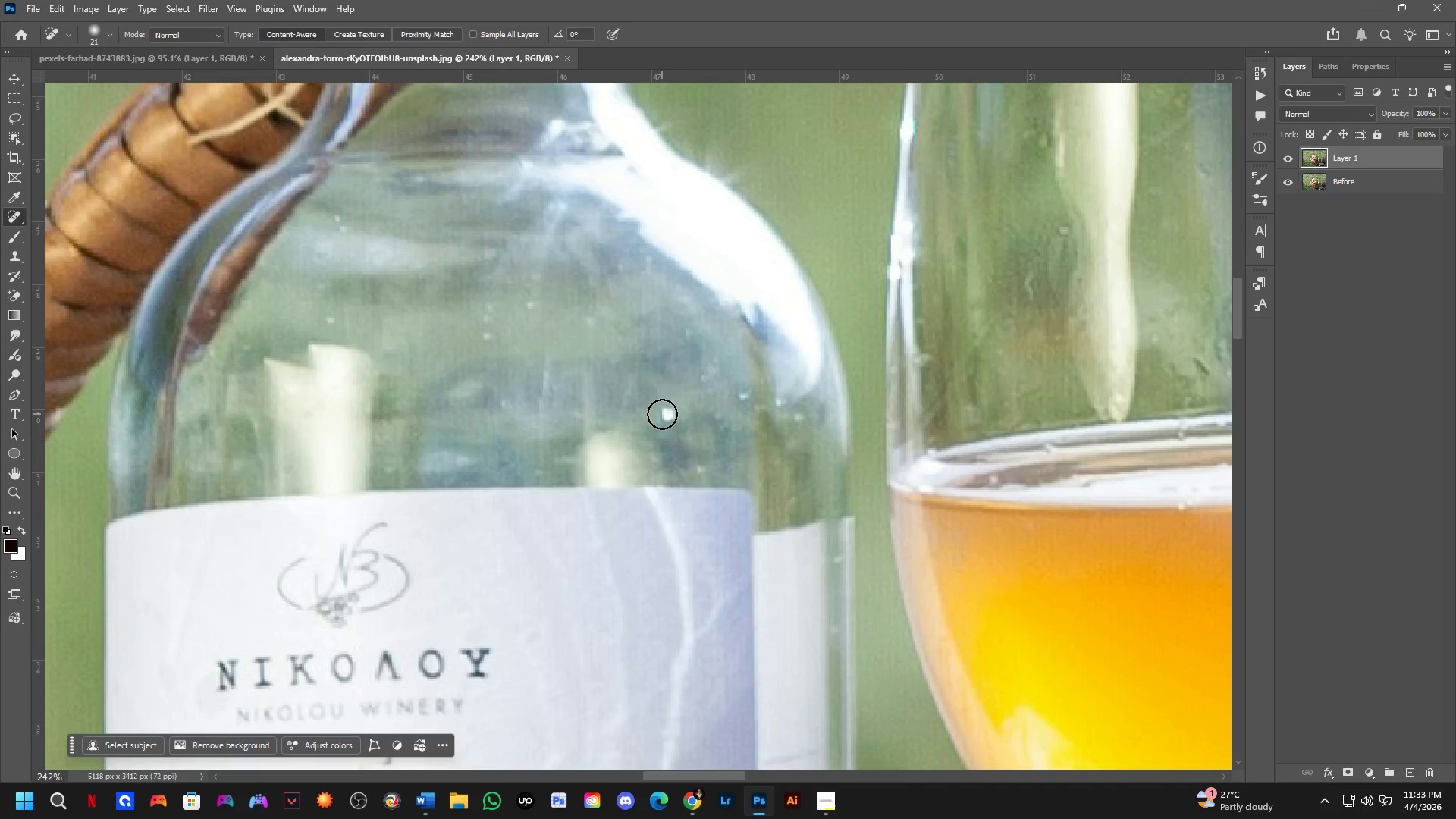 
left_click_drag(start_coordinate=[671, 580], to_coordinate=[692, 423])
 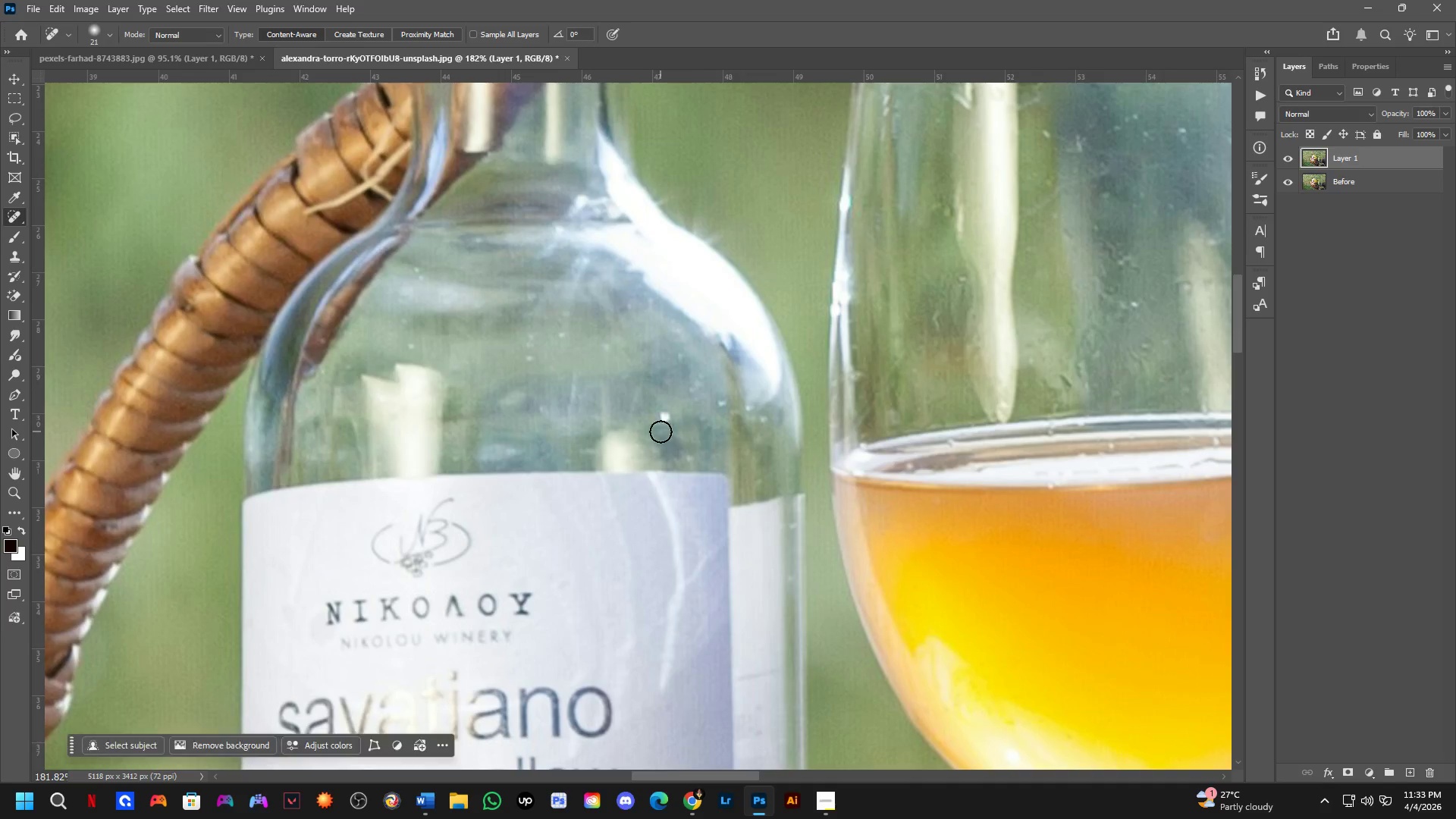 
scroll: coordinate [660, 544], scroll_direction: down, amount: 2.0
 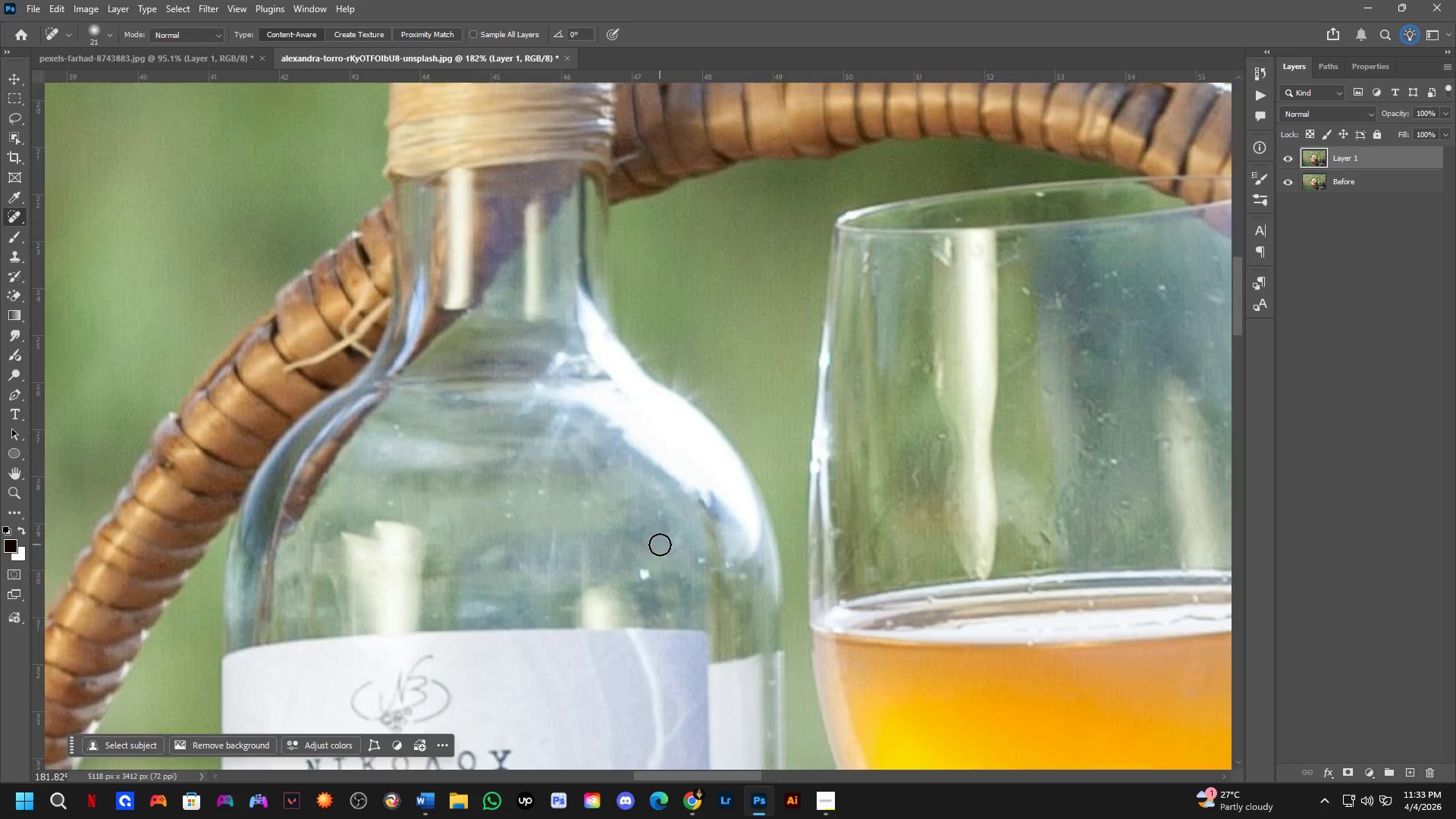 
left_click_drag(start_coordinate=[662, 414], to_coordinate=[664, 408])
 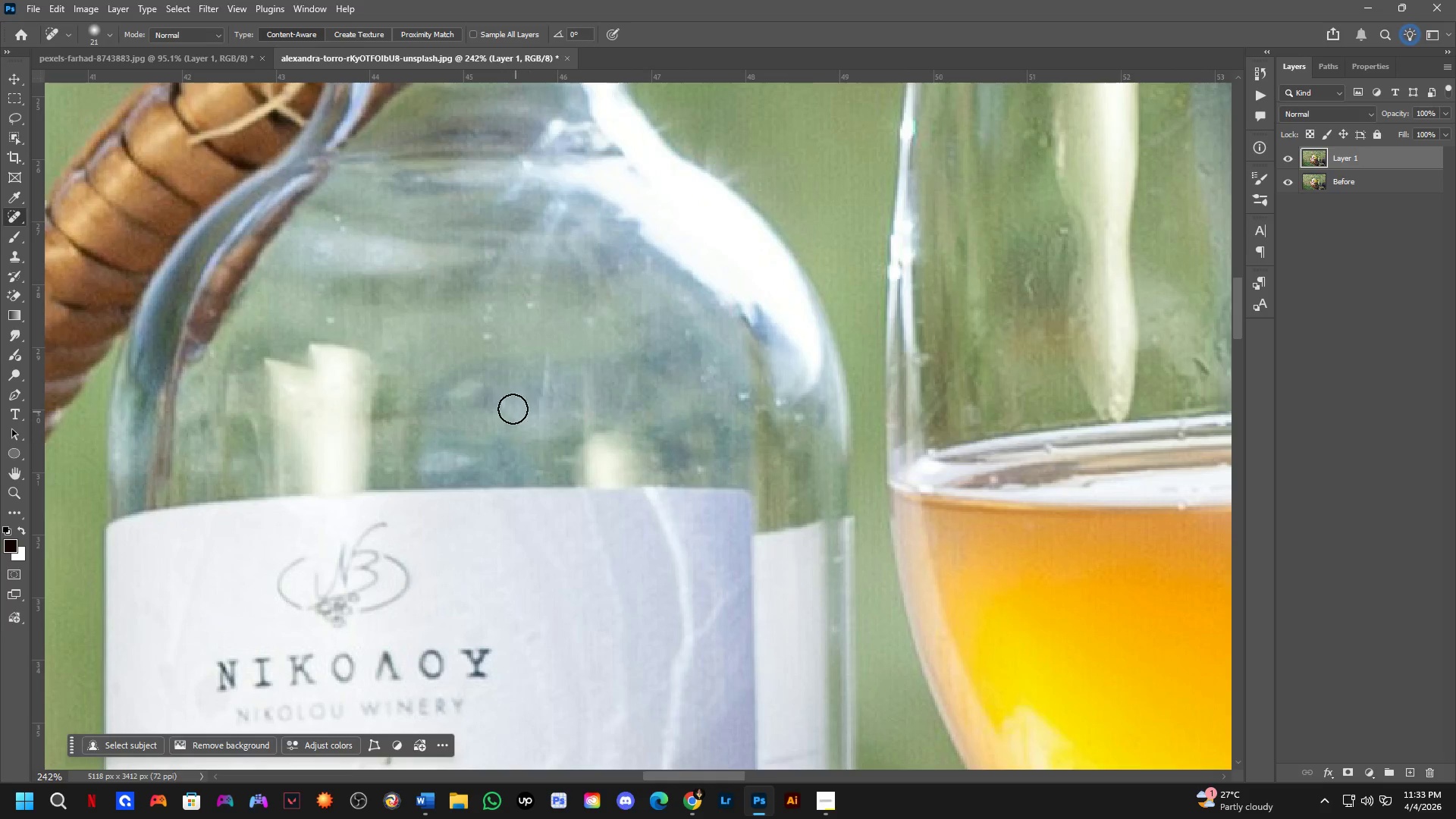 
scroll: coordinate [654, 424], scroll_direction: up, amount: 3.0
 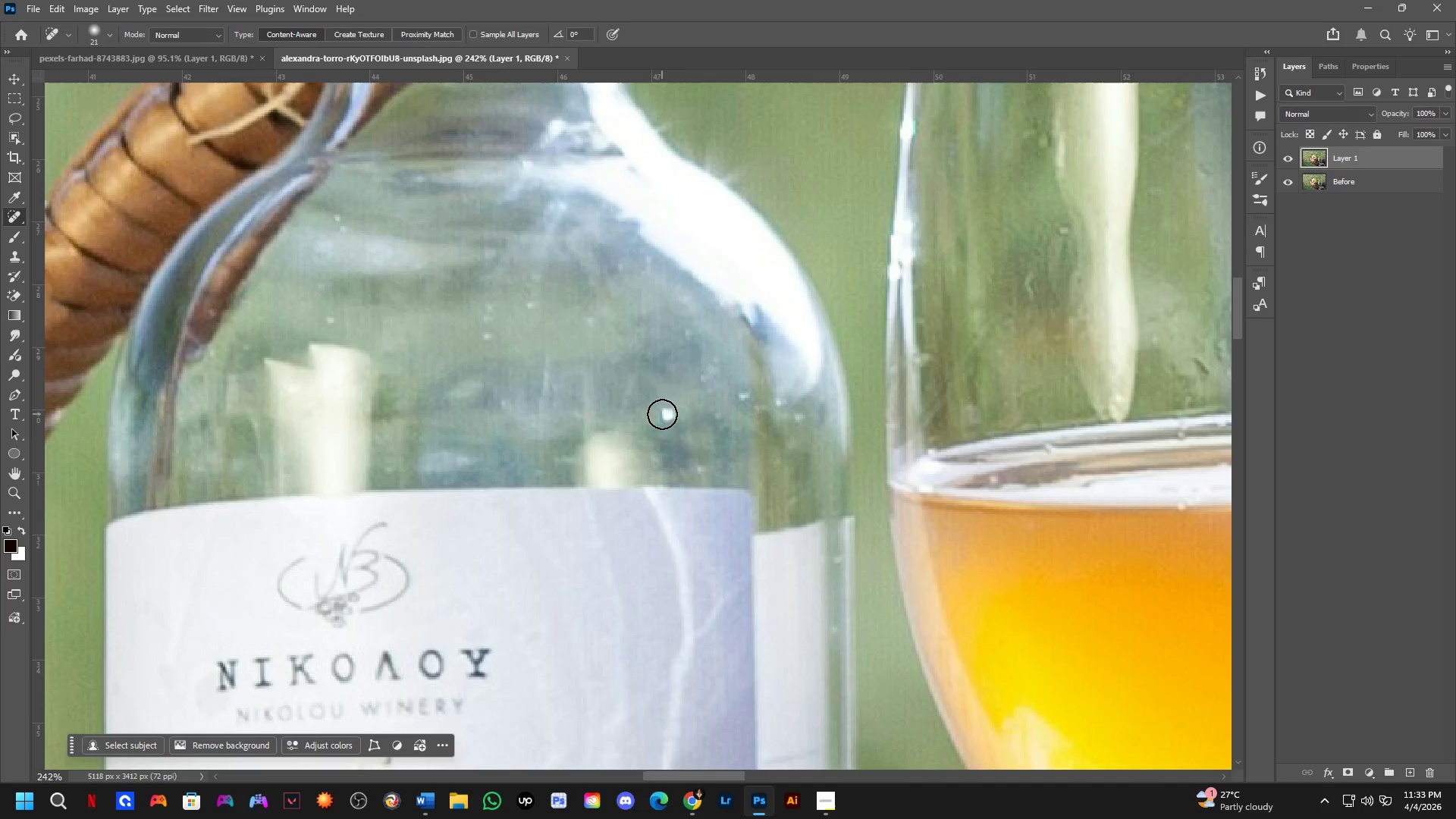 
hold_key(key=Space, duration=0.58)
 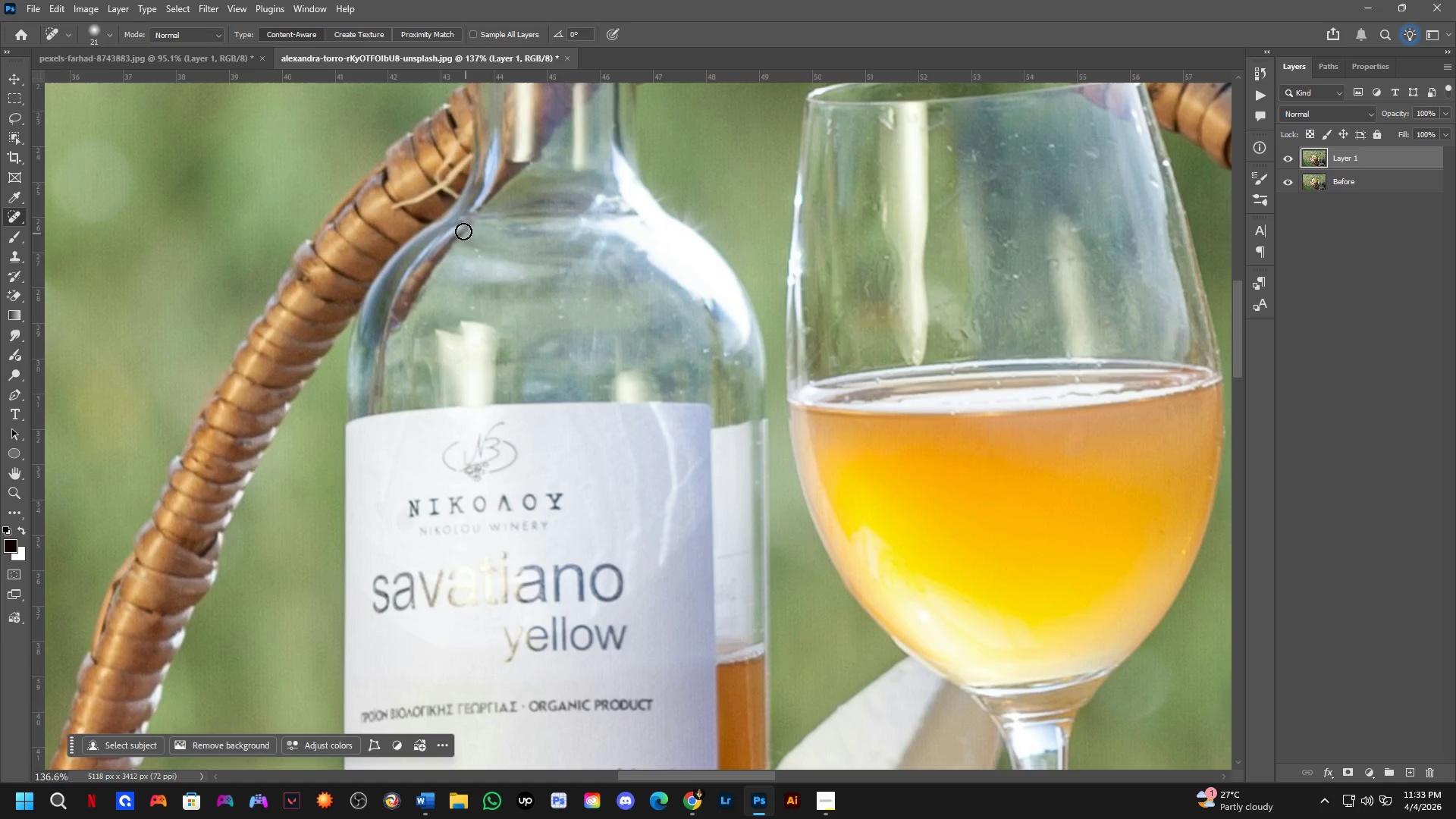 
left_click_drag(start_coordinate=[469, 362], to_coordinate=[551, 331])
 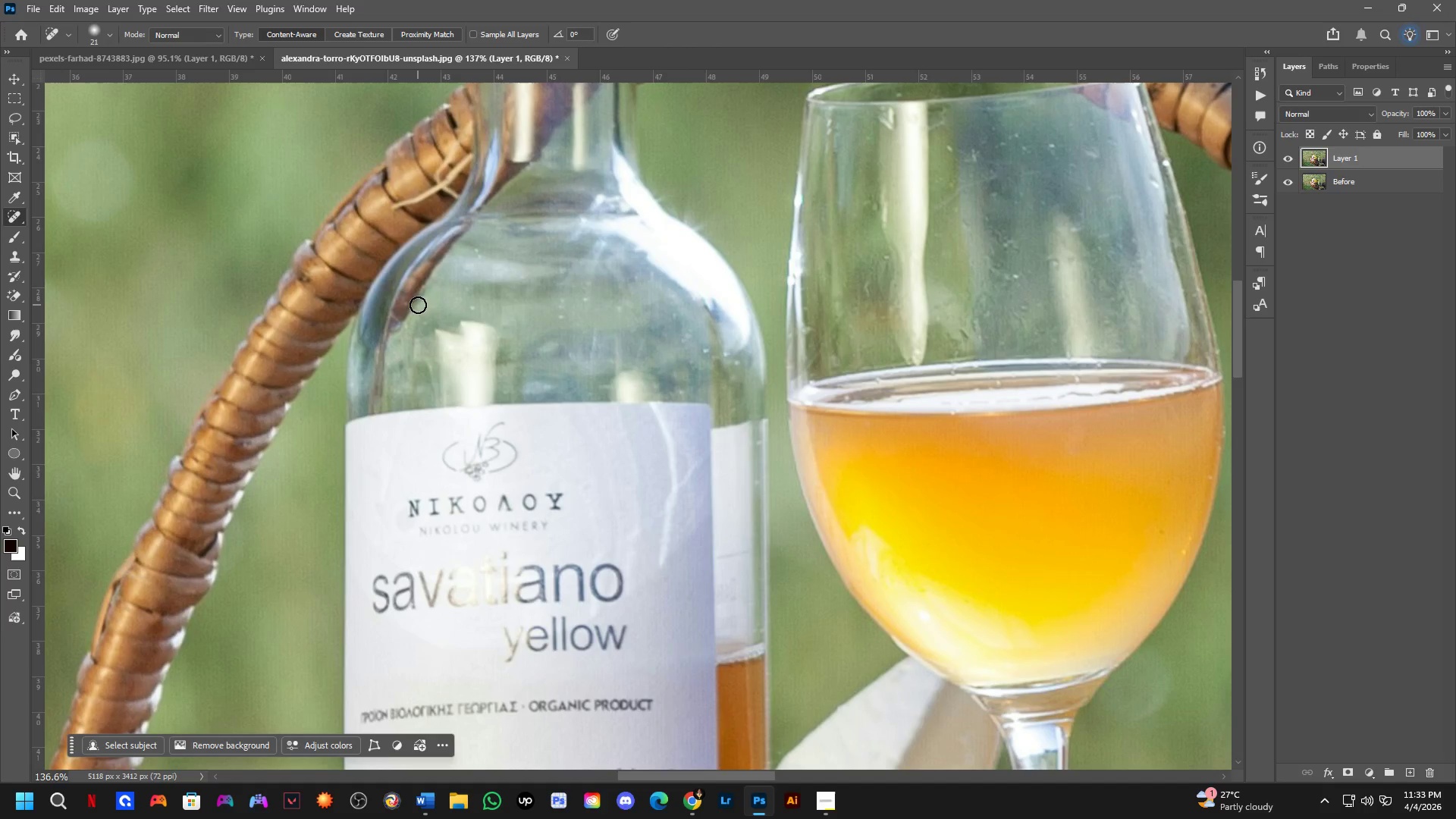 
scroll: coordinate [469, 362], scroll_direction: down, amount: 6.0
 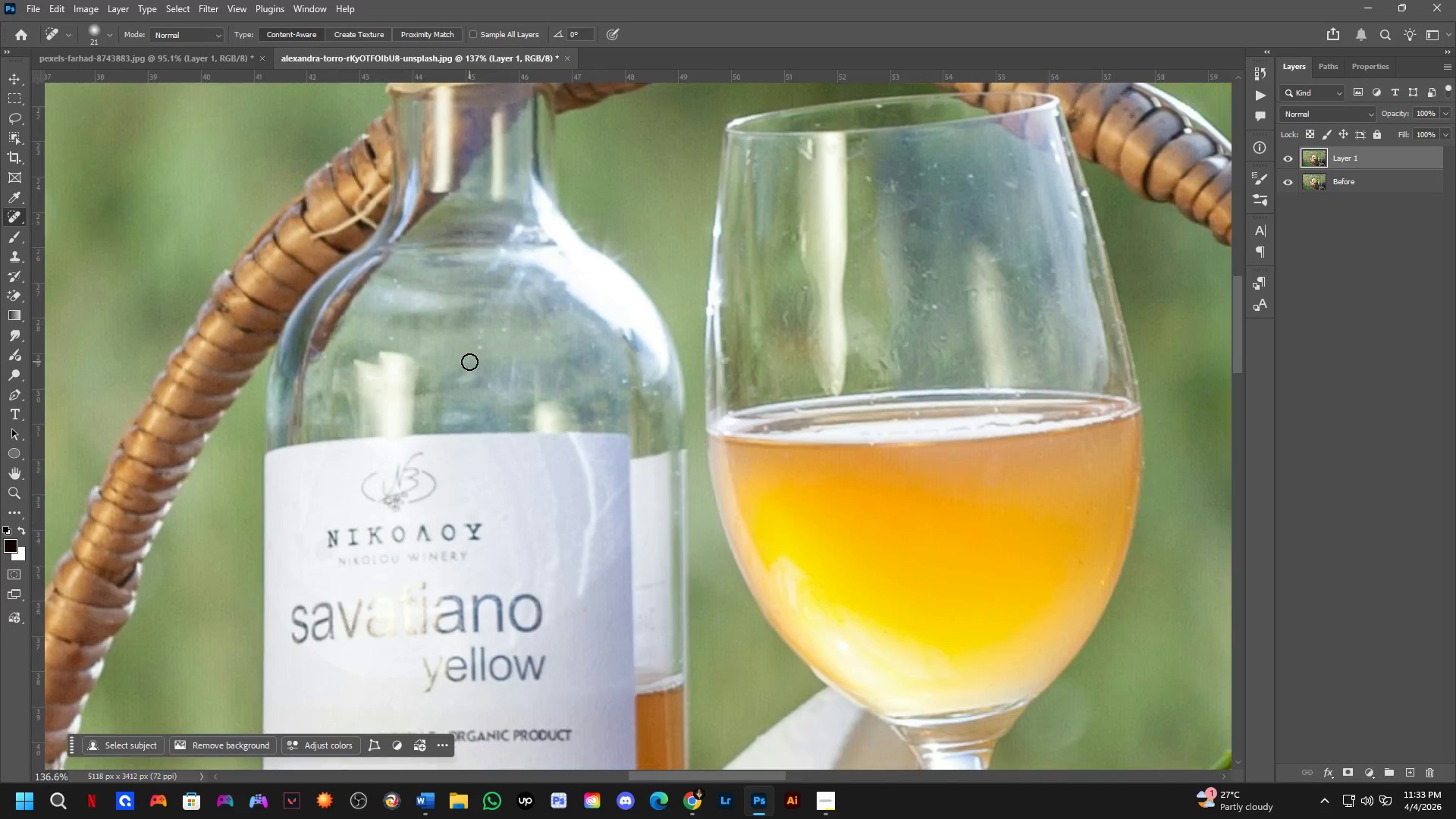 
hold_key(key=AltLeft, duration=0.55)
 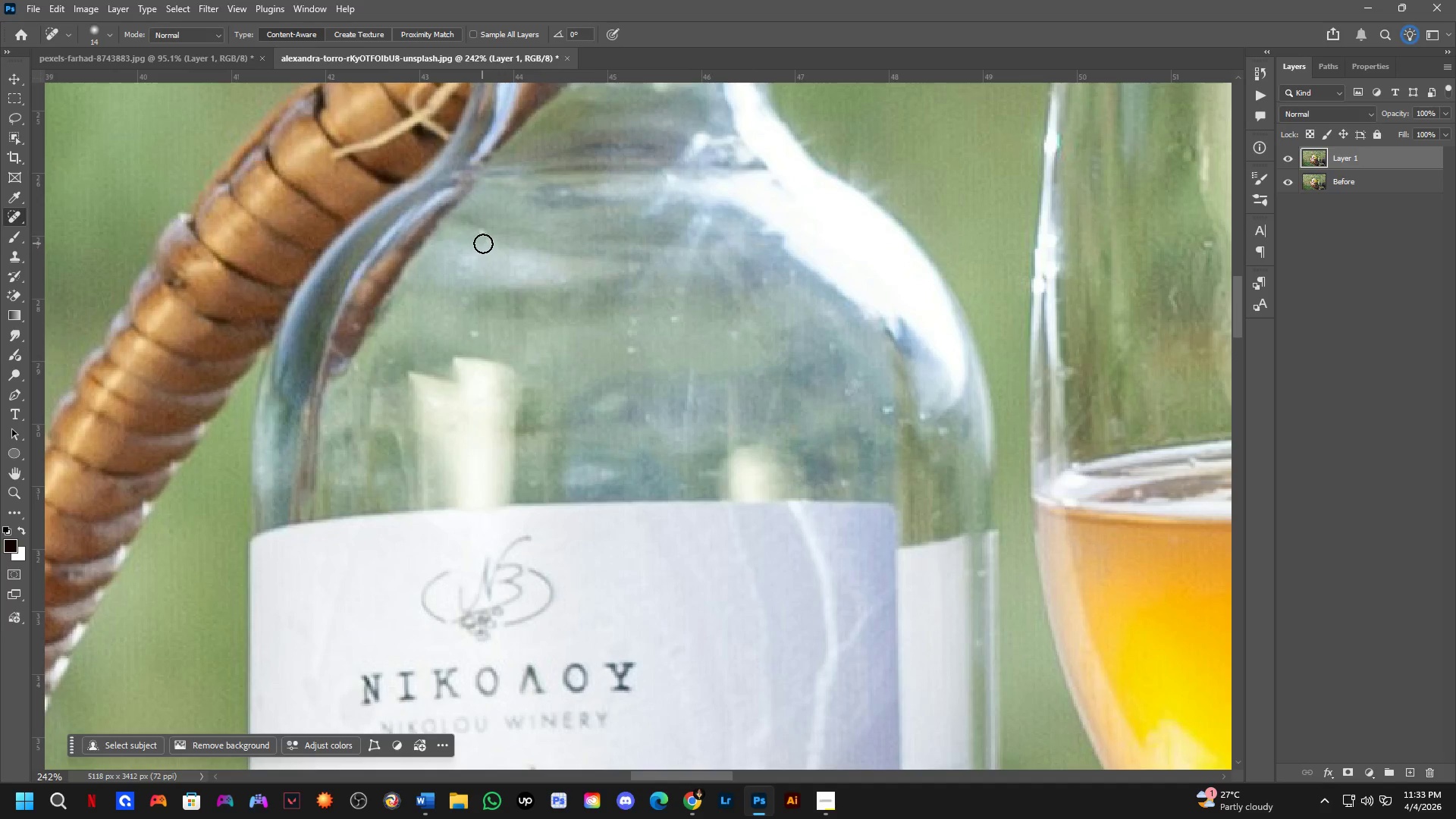 
scroll: coordinate [504, 261], scroll_direction: up, amount: 6.0
 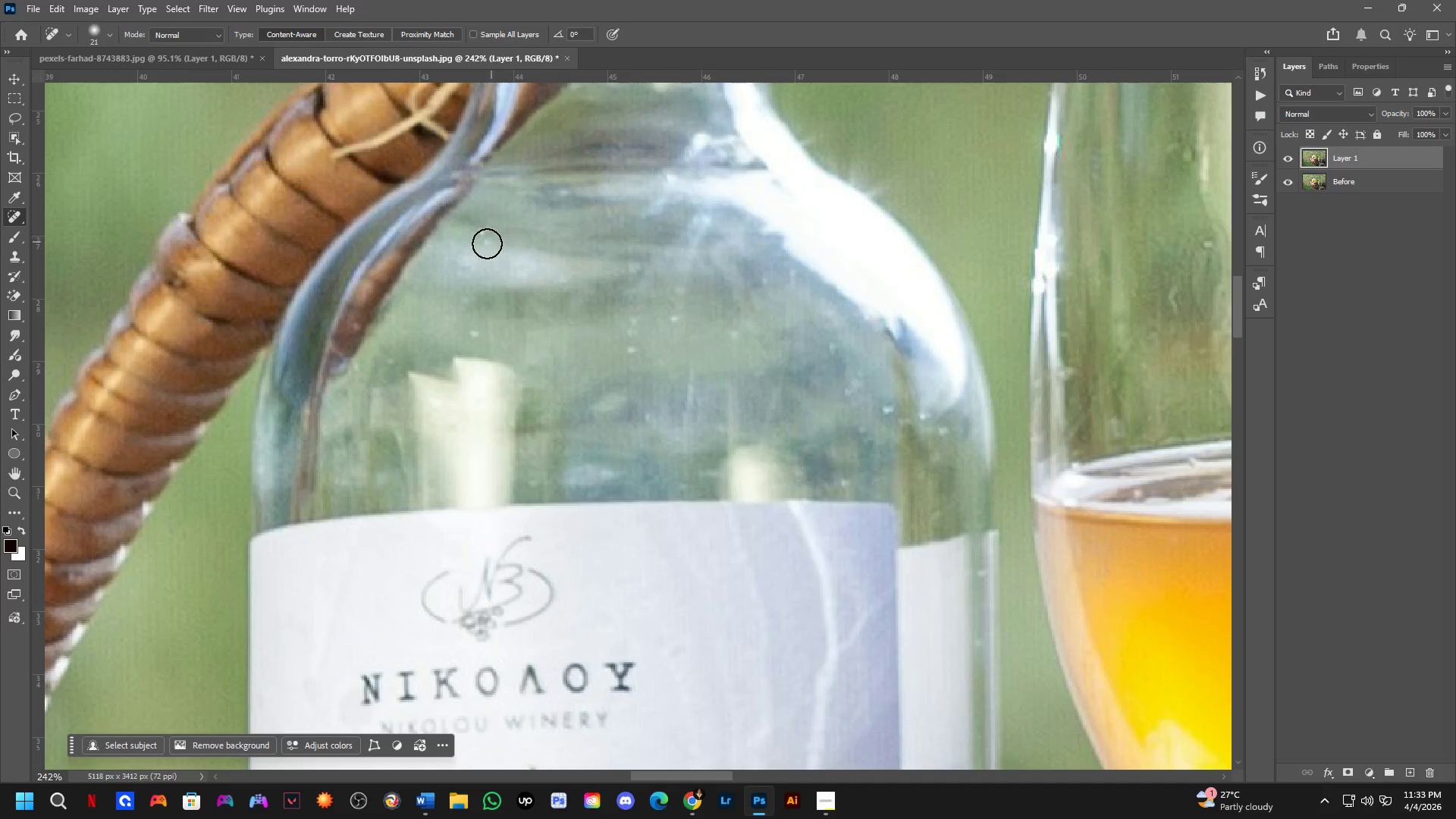 
key(Alt+AltLeft)
 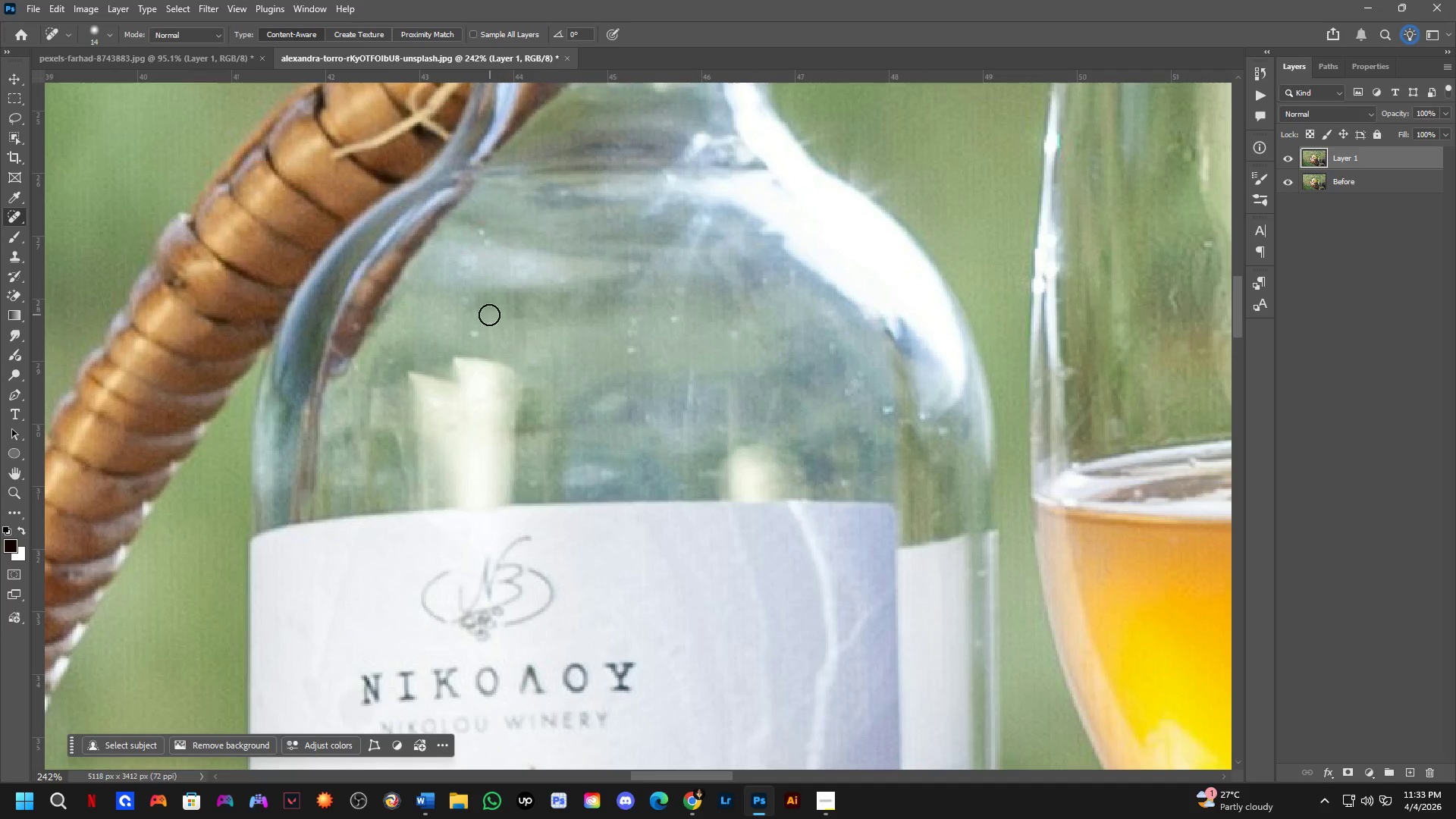 
key(Alt+Tab)
 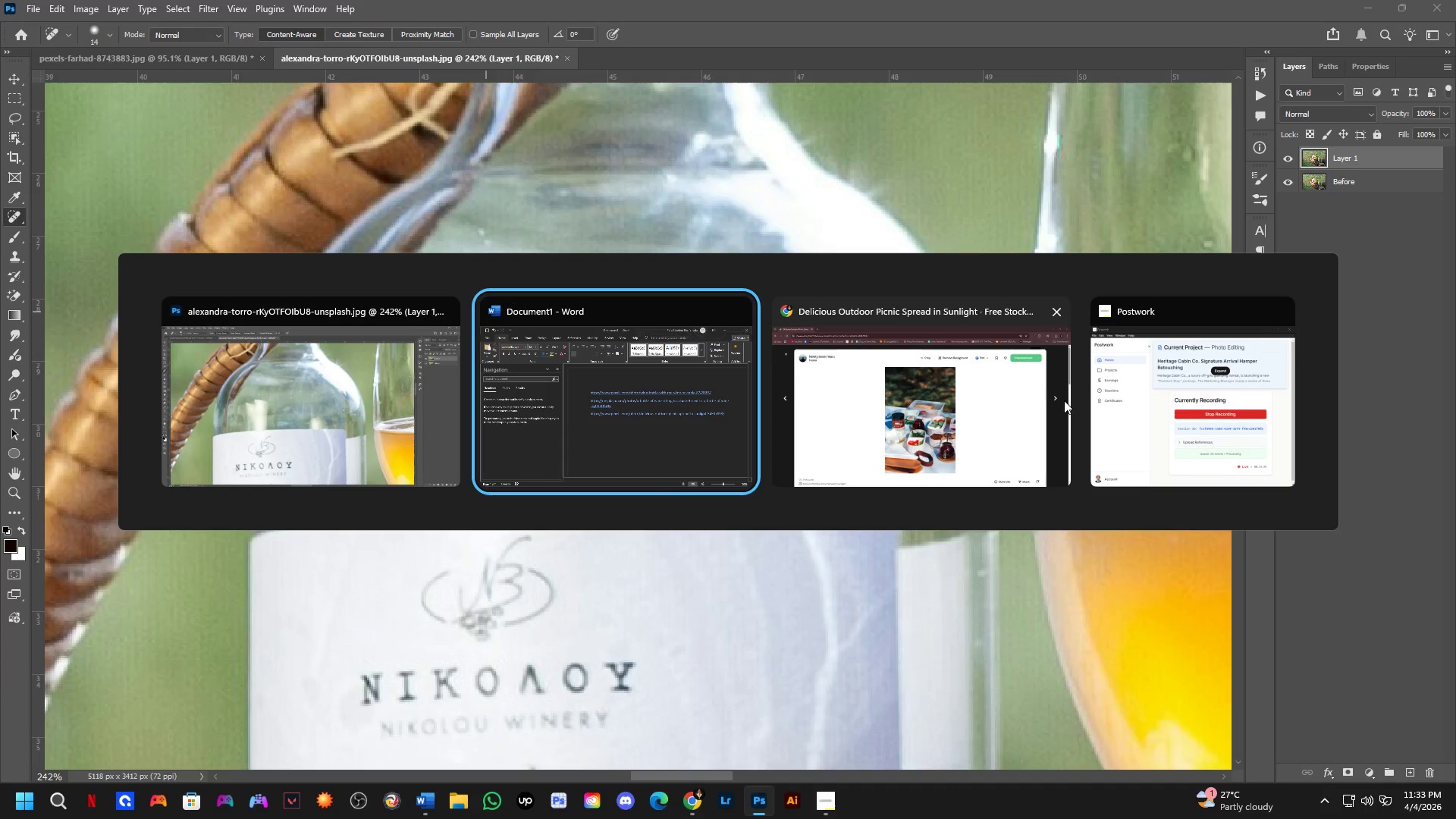 
left_click([1122, 411])